 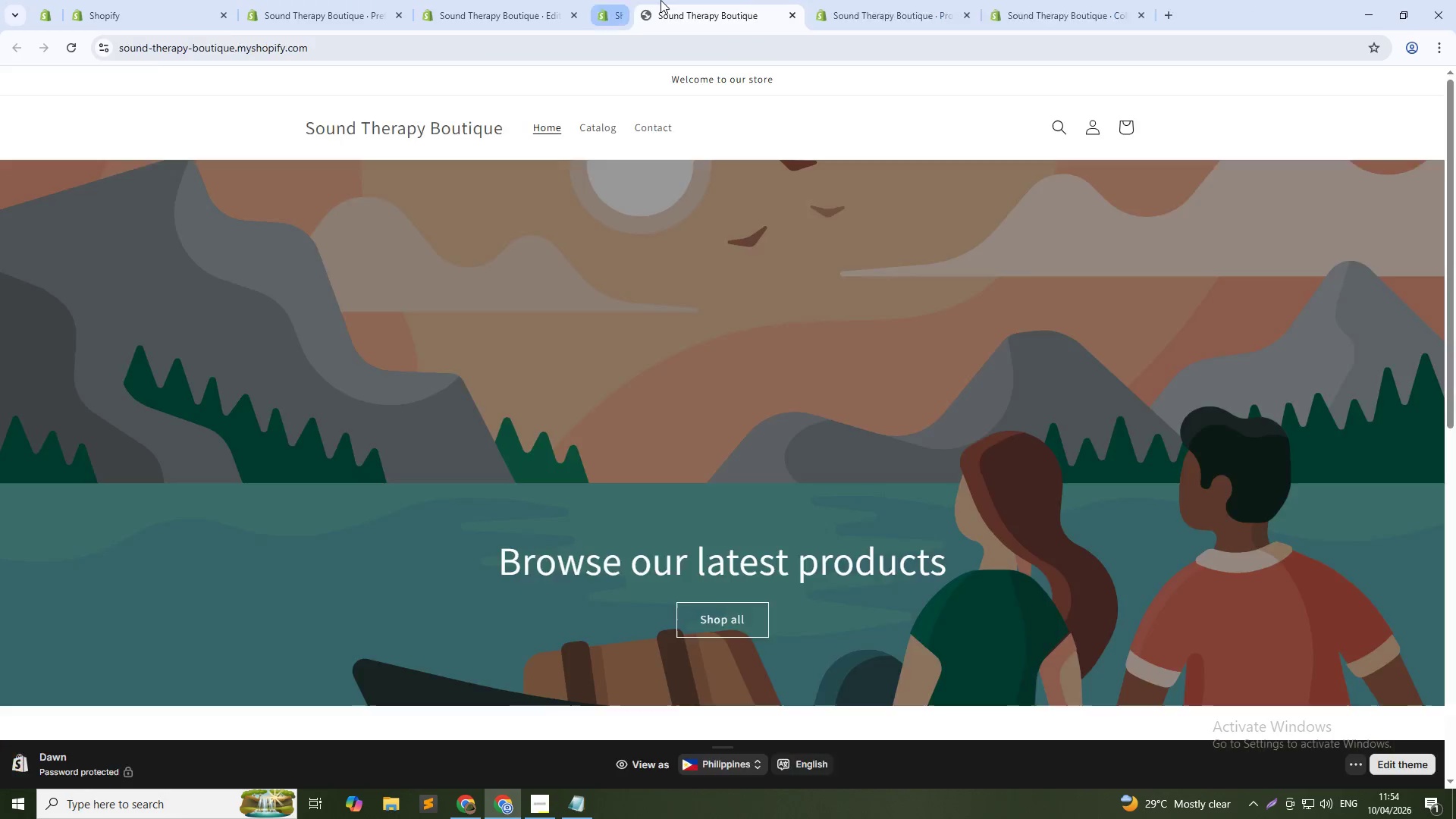 
left_click([540, 0])
 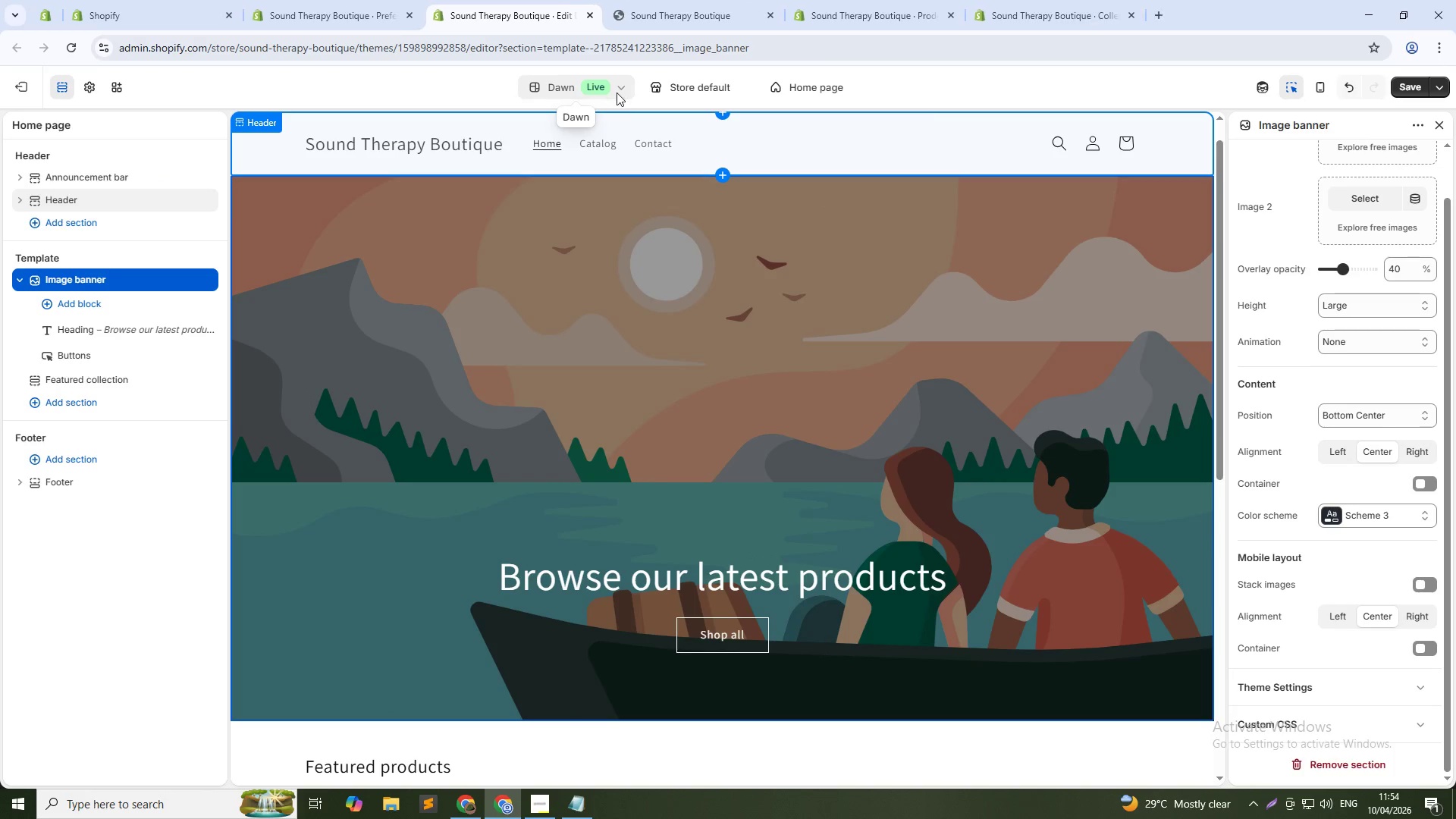 
left_click([617, 93])
 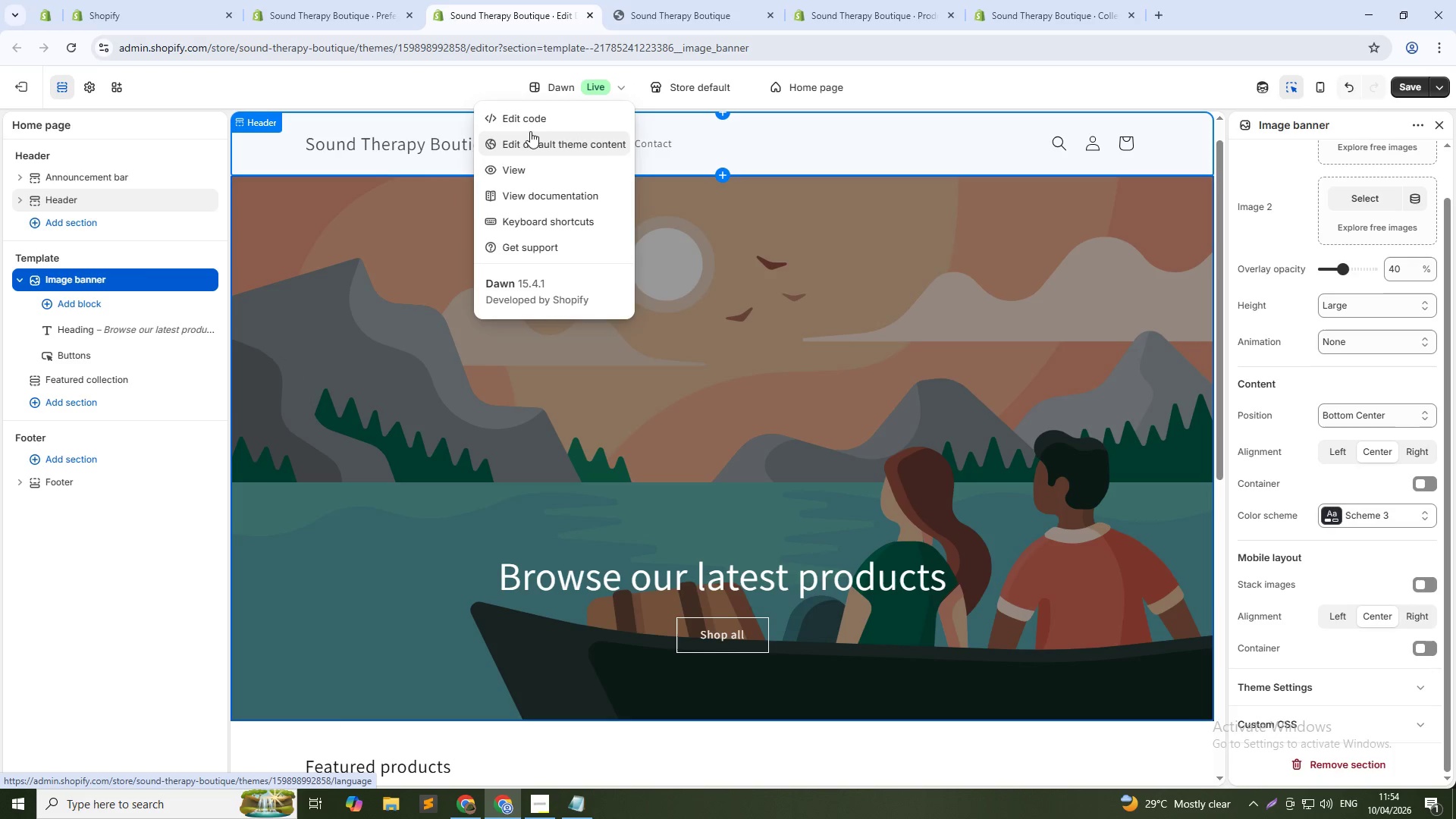 
left_click([515, 121])
 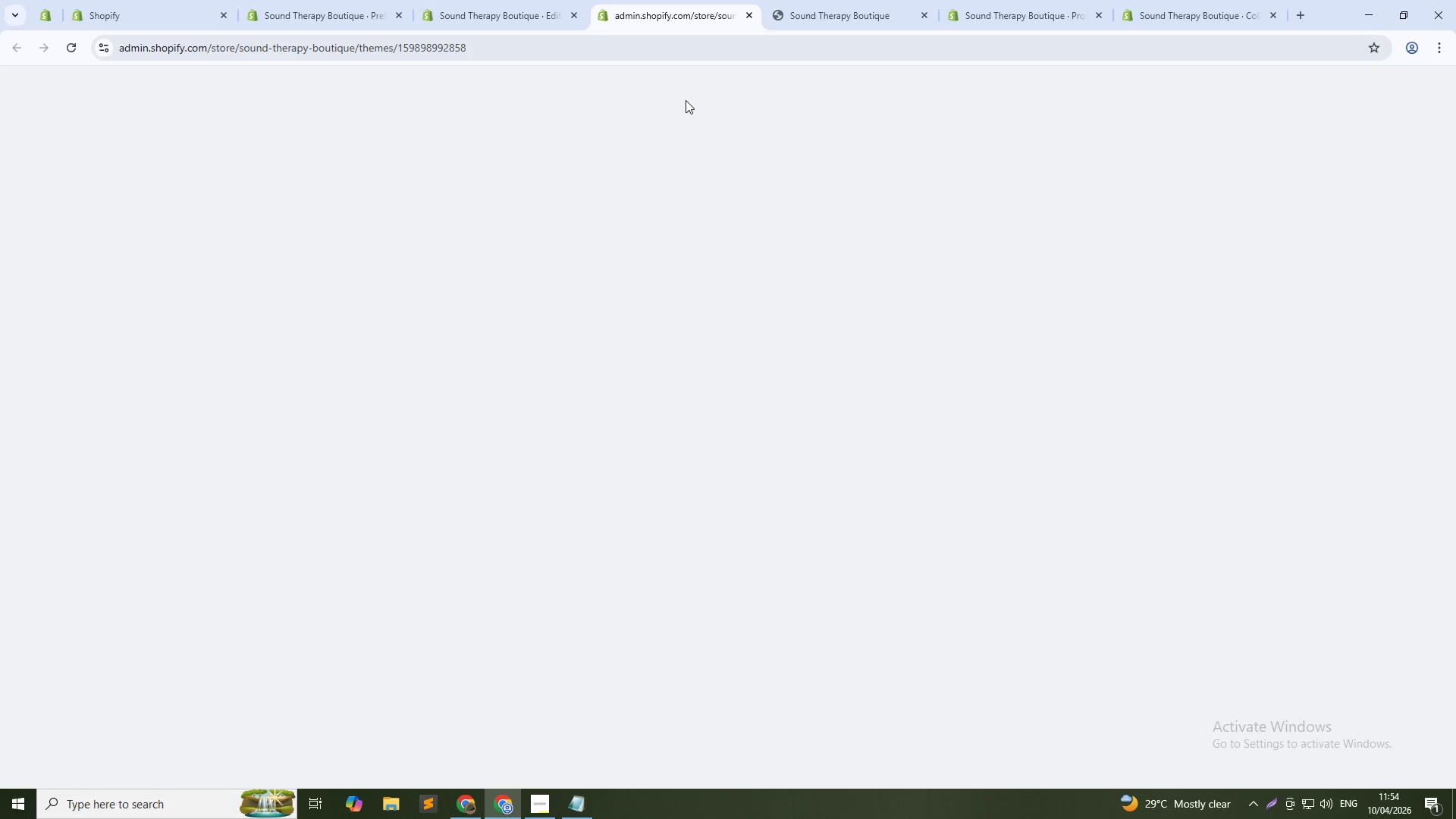 
key(Alt+Tab)
 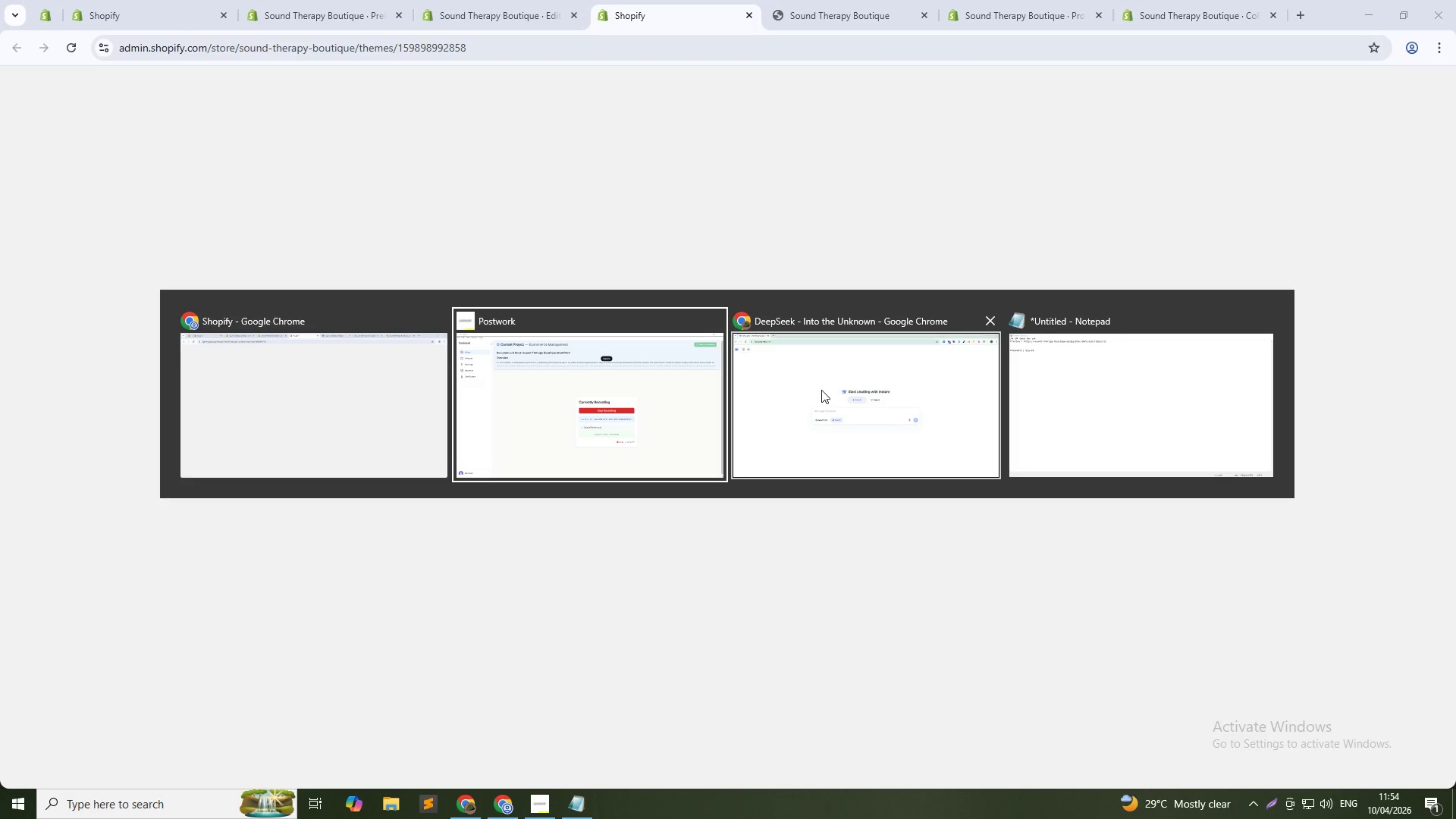 
left_click([821, 390])
 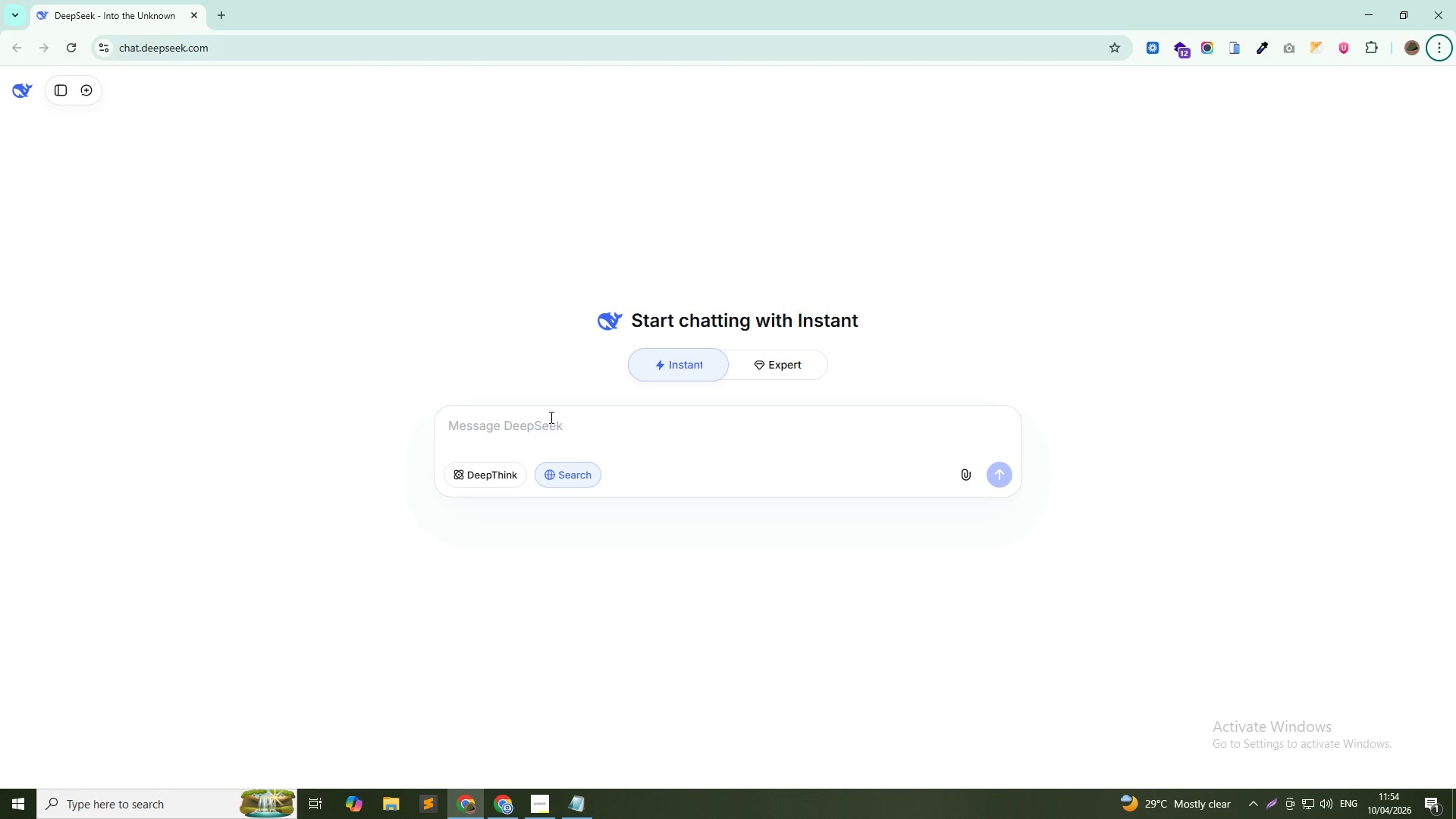 
left_click([540, 417])
 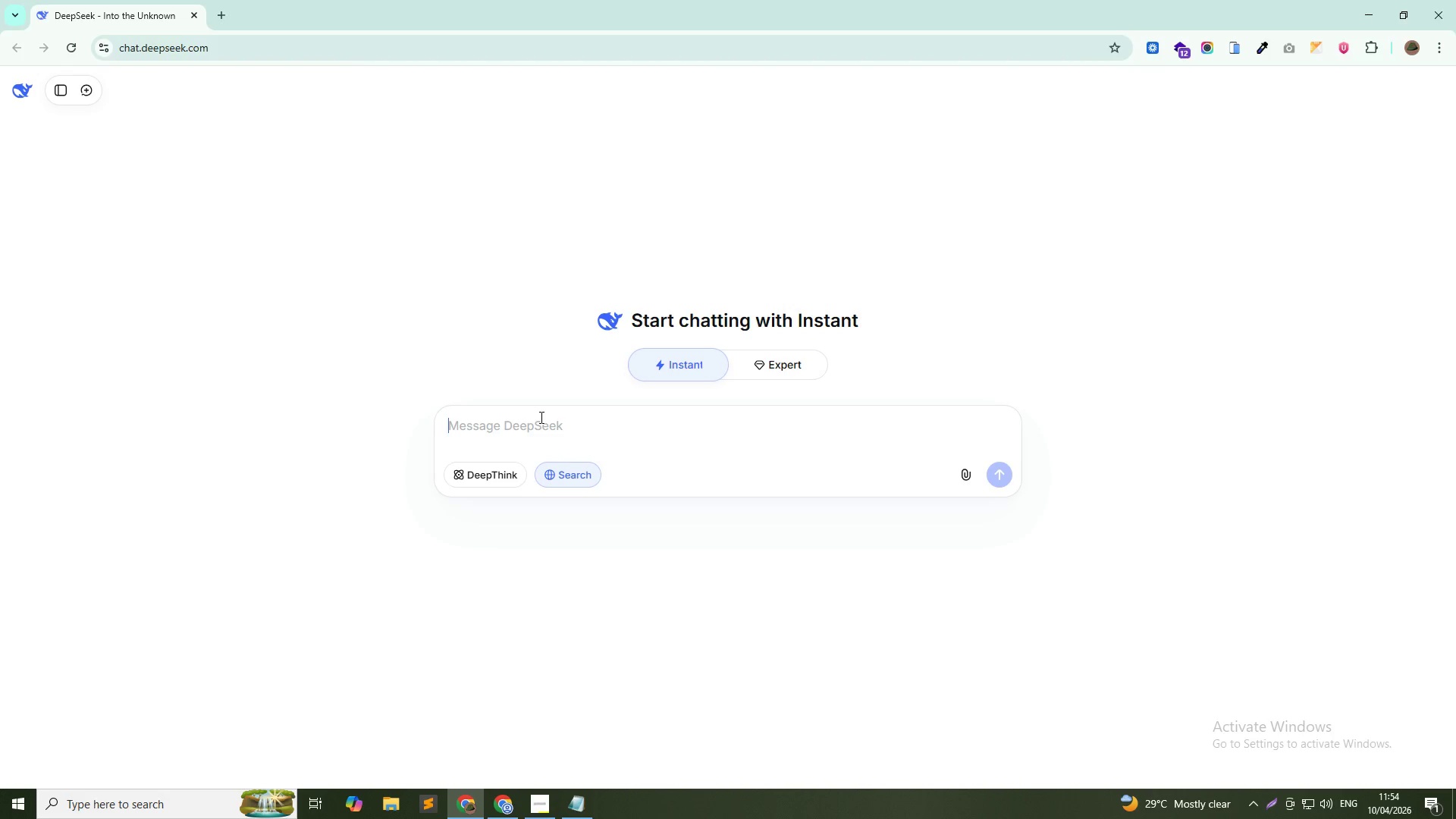 
type(Crate)
 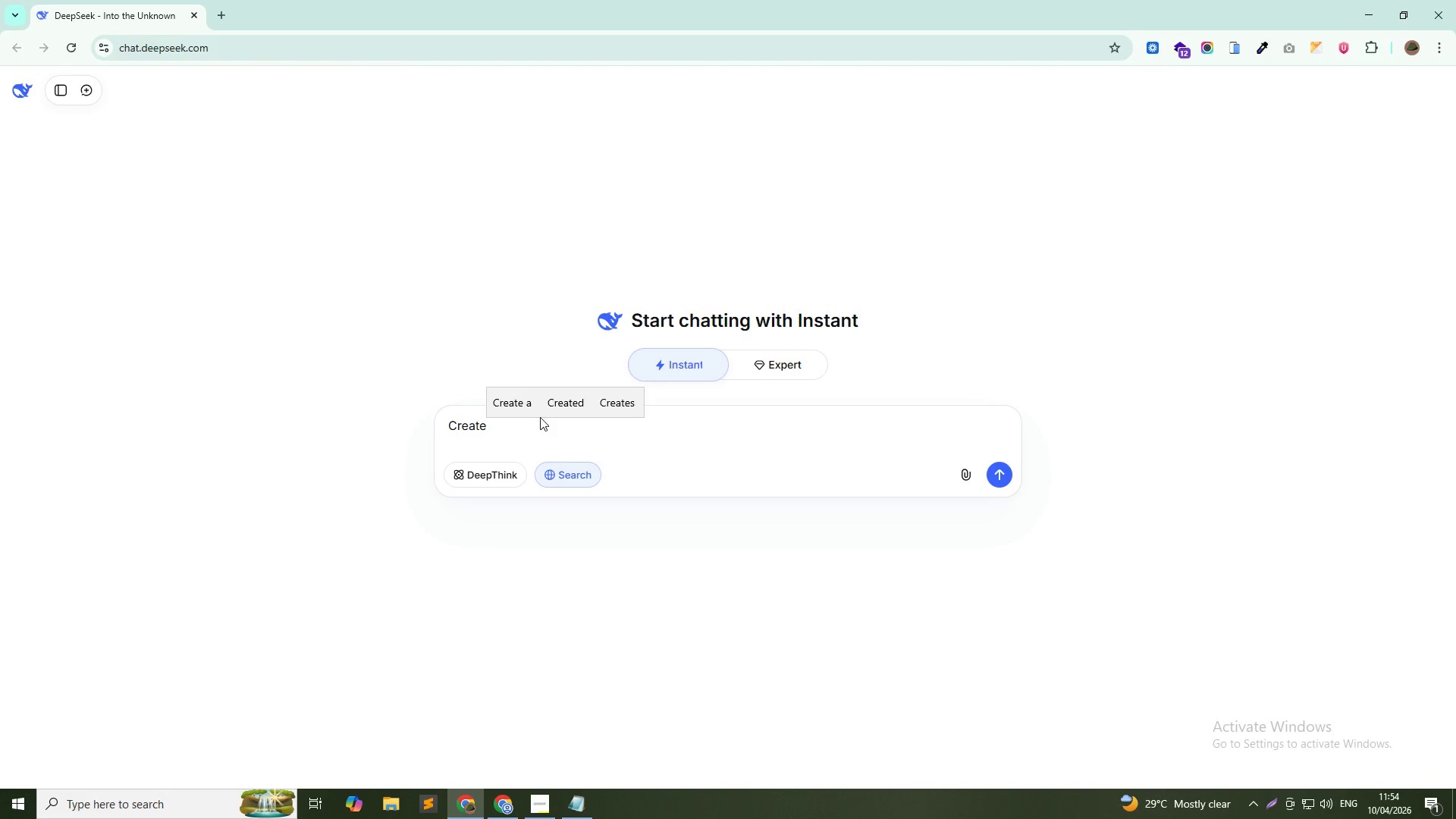 
type( a shopify dawn theme compatible custom liwuid)
key(Backspace)
key(Backspace)
key(Backspace)
key(Backspace)
type(quid section for  )
key(Backspace)
type(a hero banner with the followinf requirements: )
 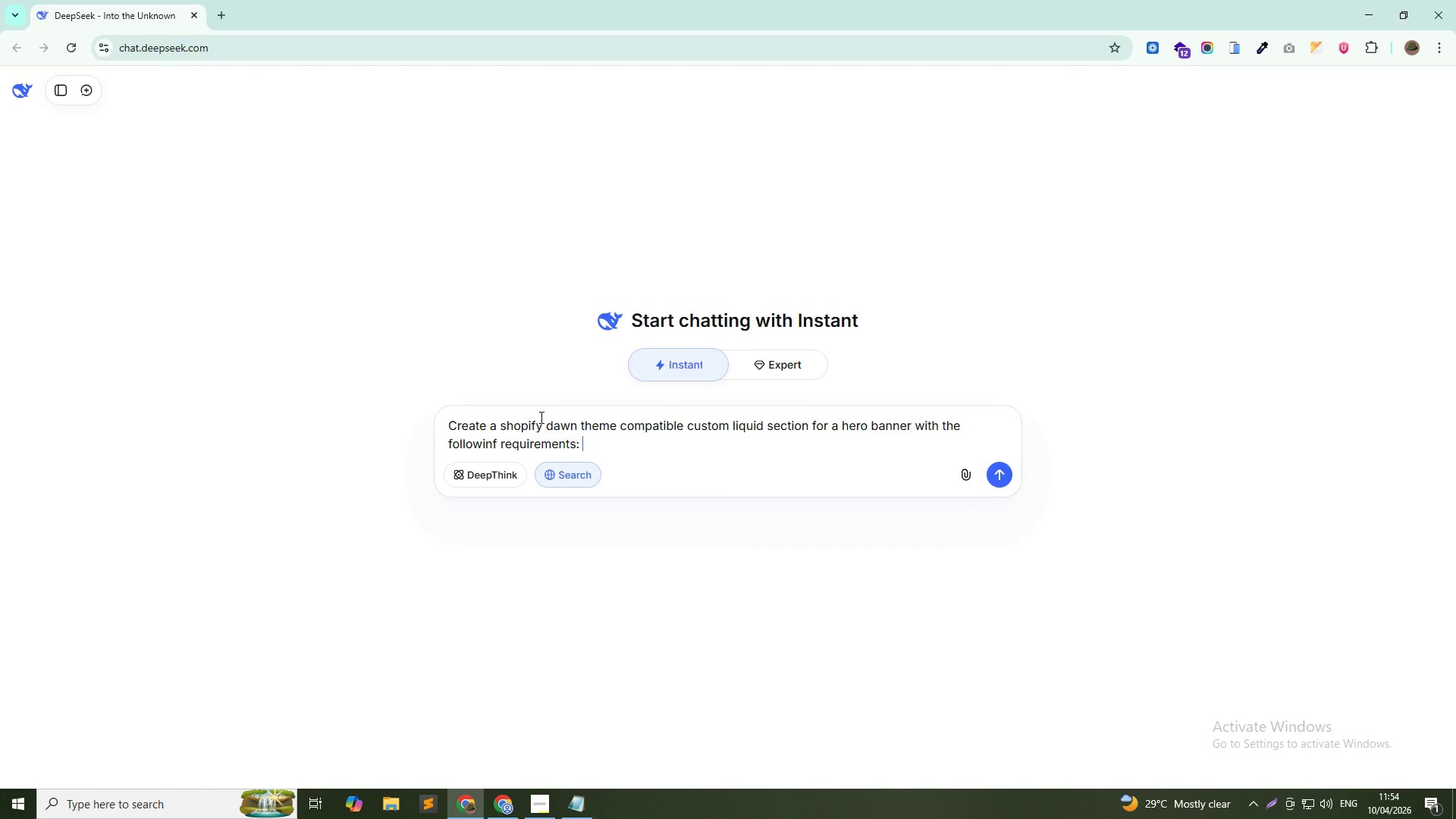 
key(Shift+Enter)
 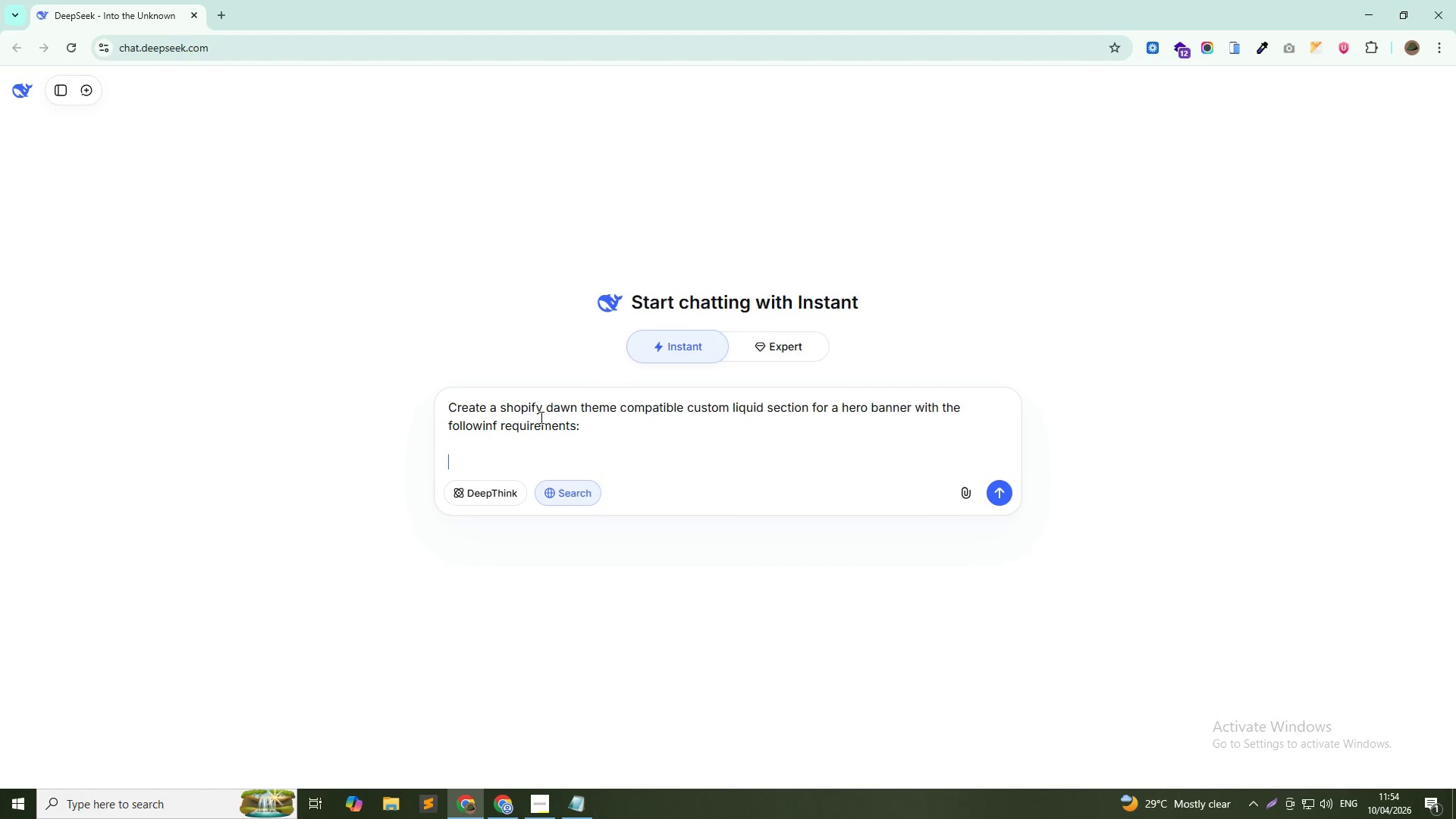 
key(Shift+Enter)
 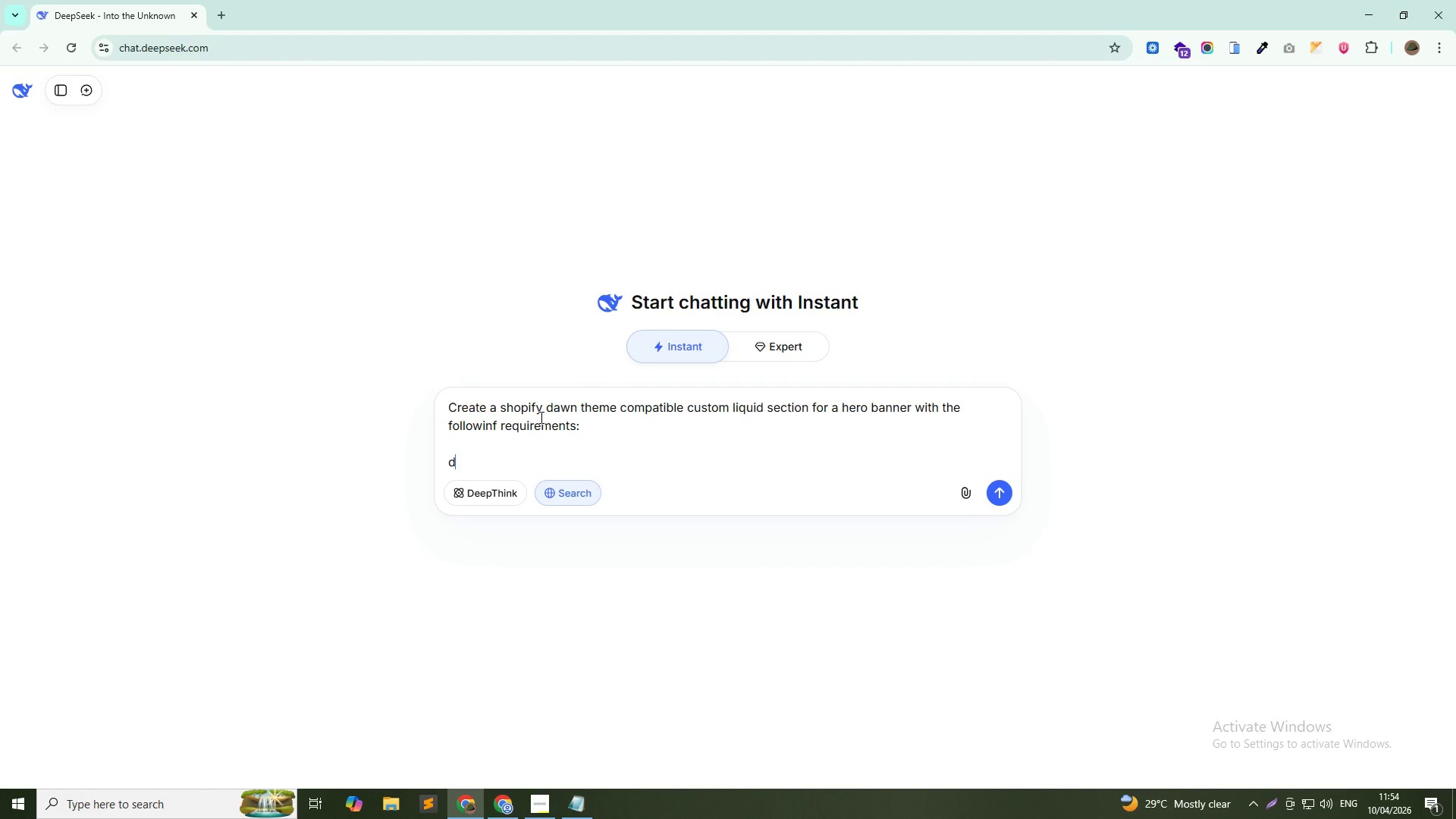 
type(design: full width background image with overlay, centerred text overlay, two button ())
 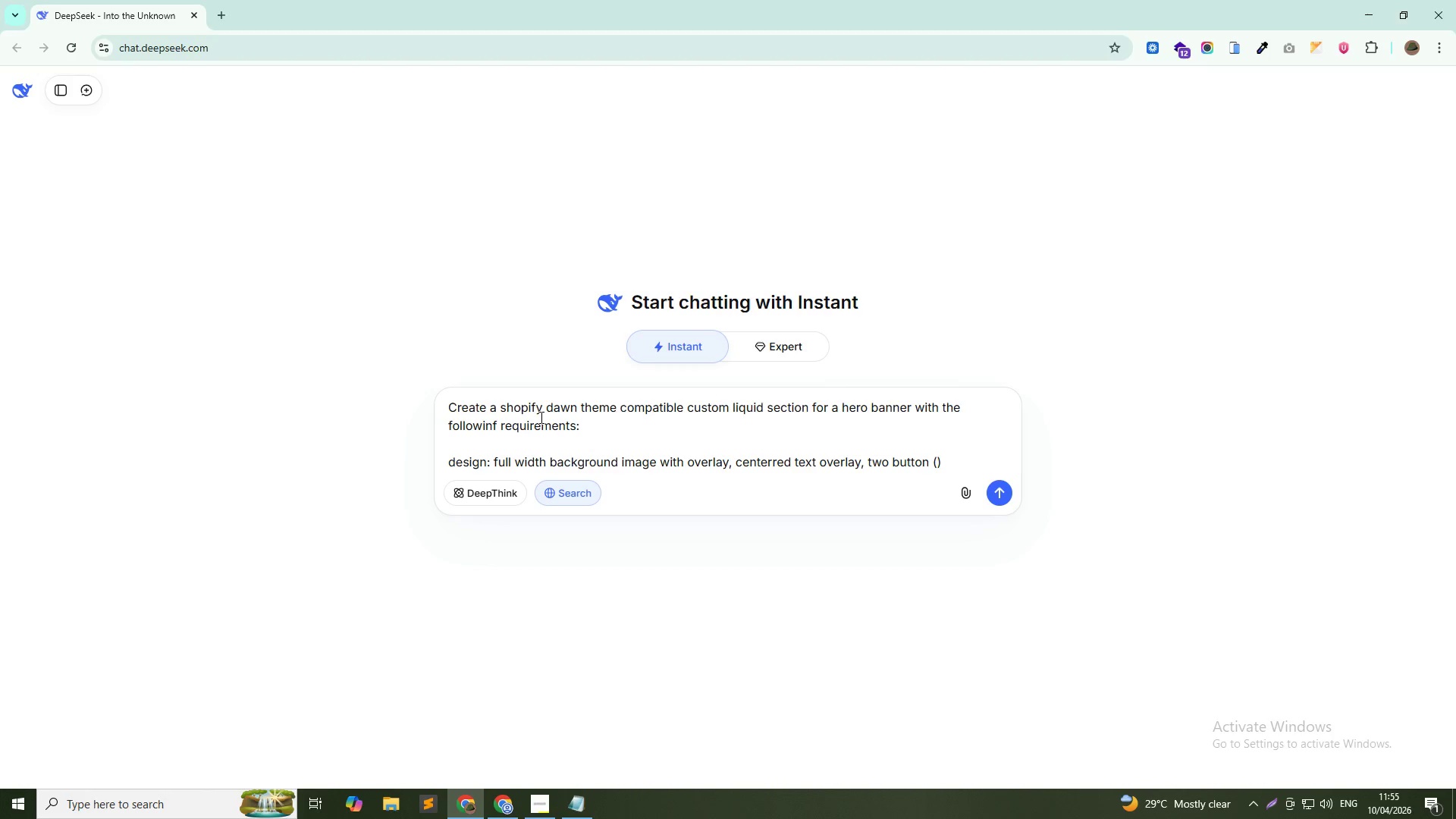 
key(ArrowLeft)
 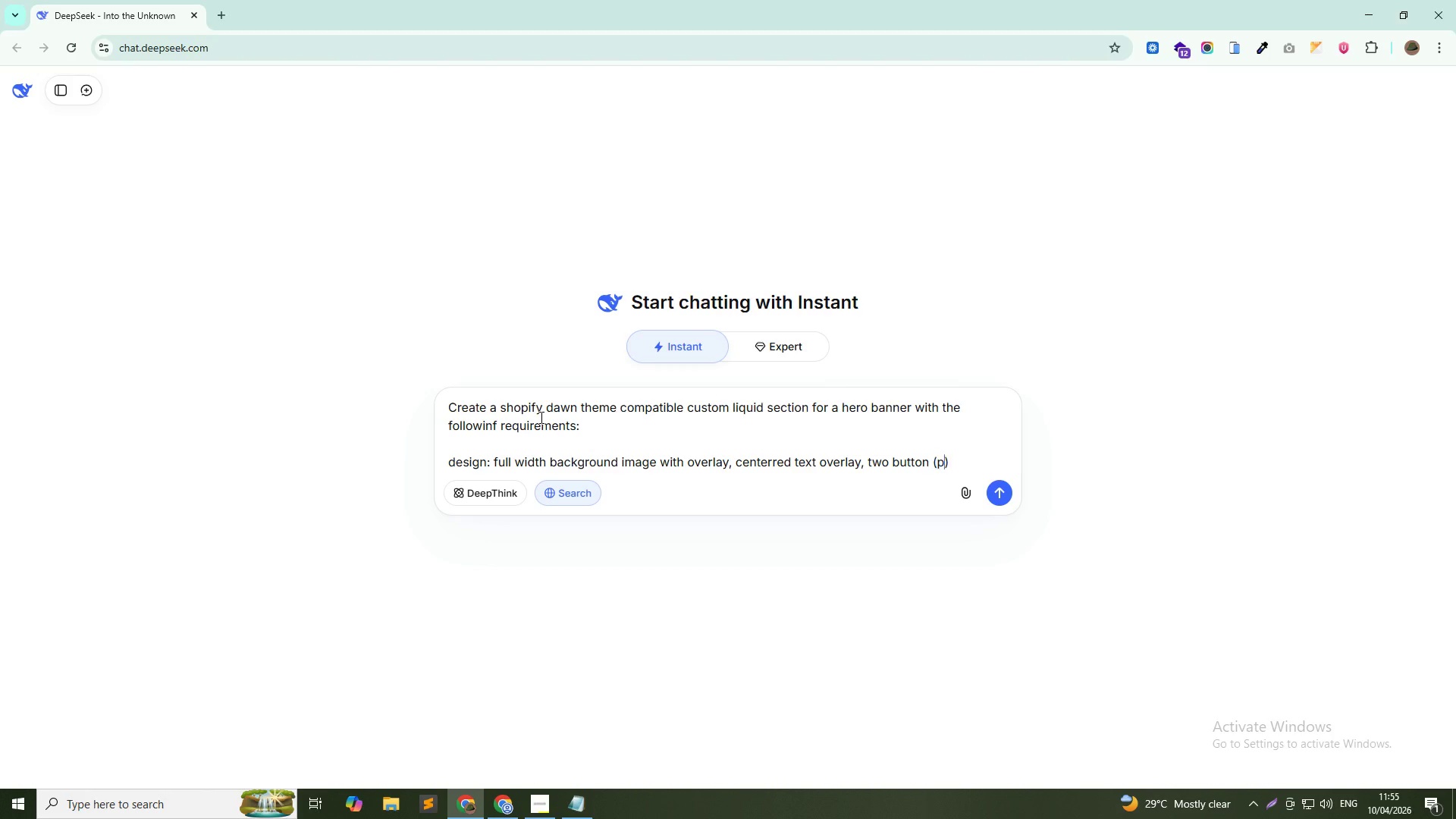 
type(prim)
key(Backspace)
key(Backspace)
type(imary and secondary)
 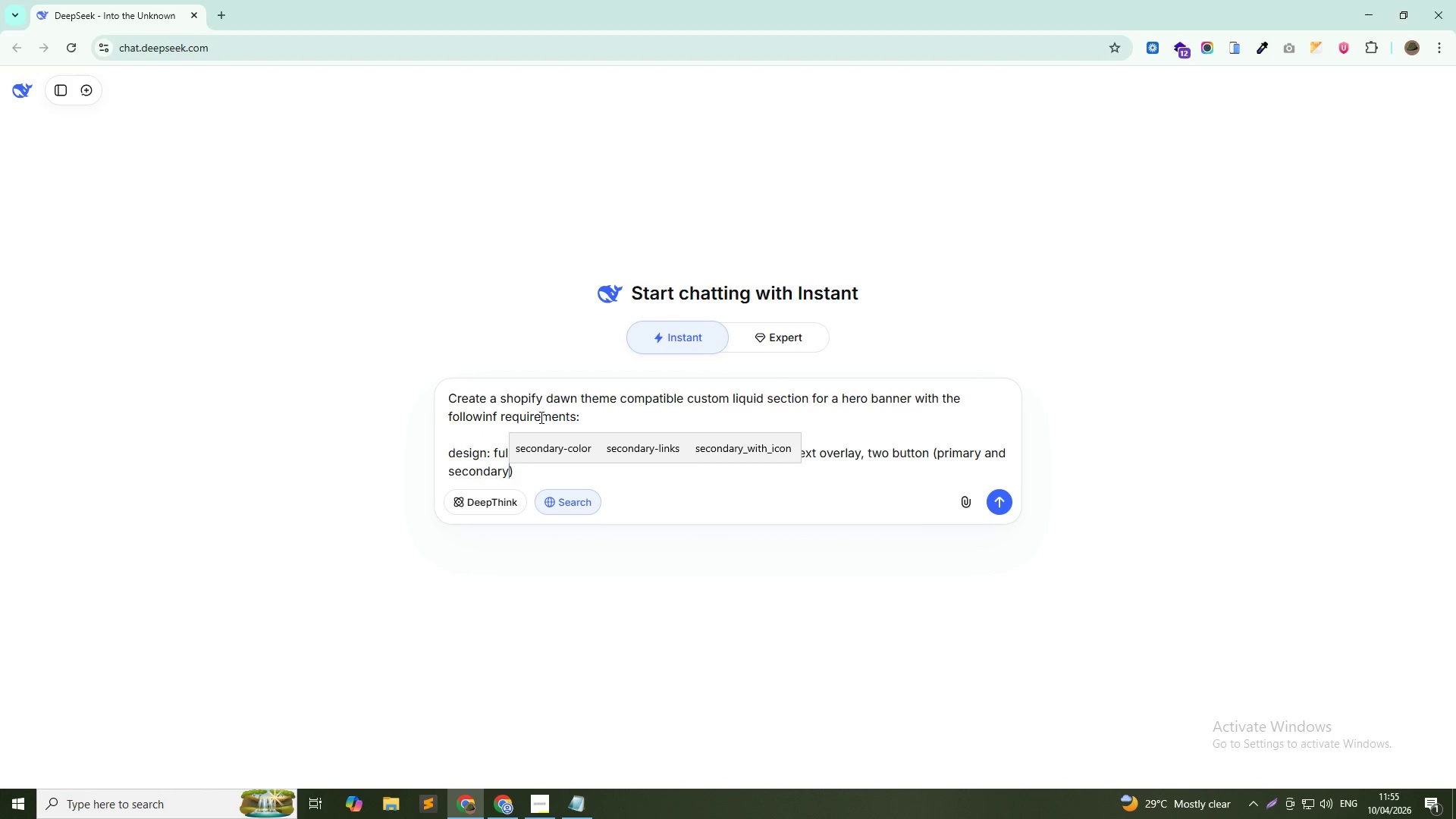 
key(ArrowRight)
 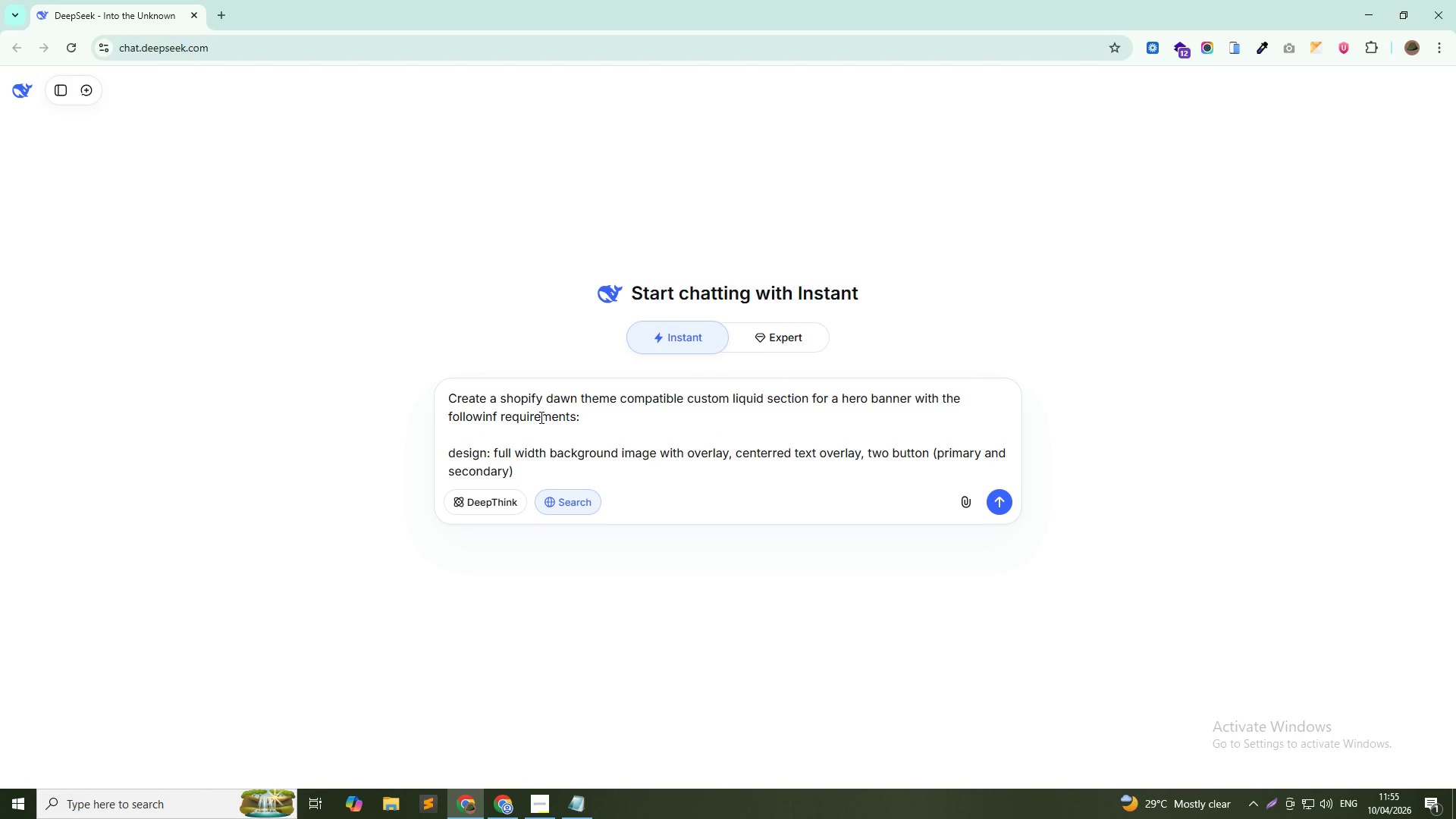 
type(, mobile responsive ())
 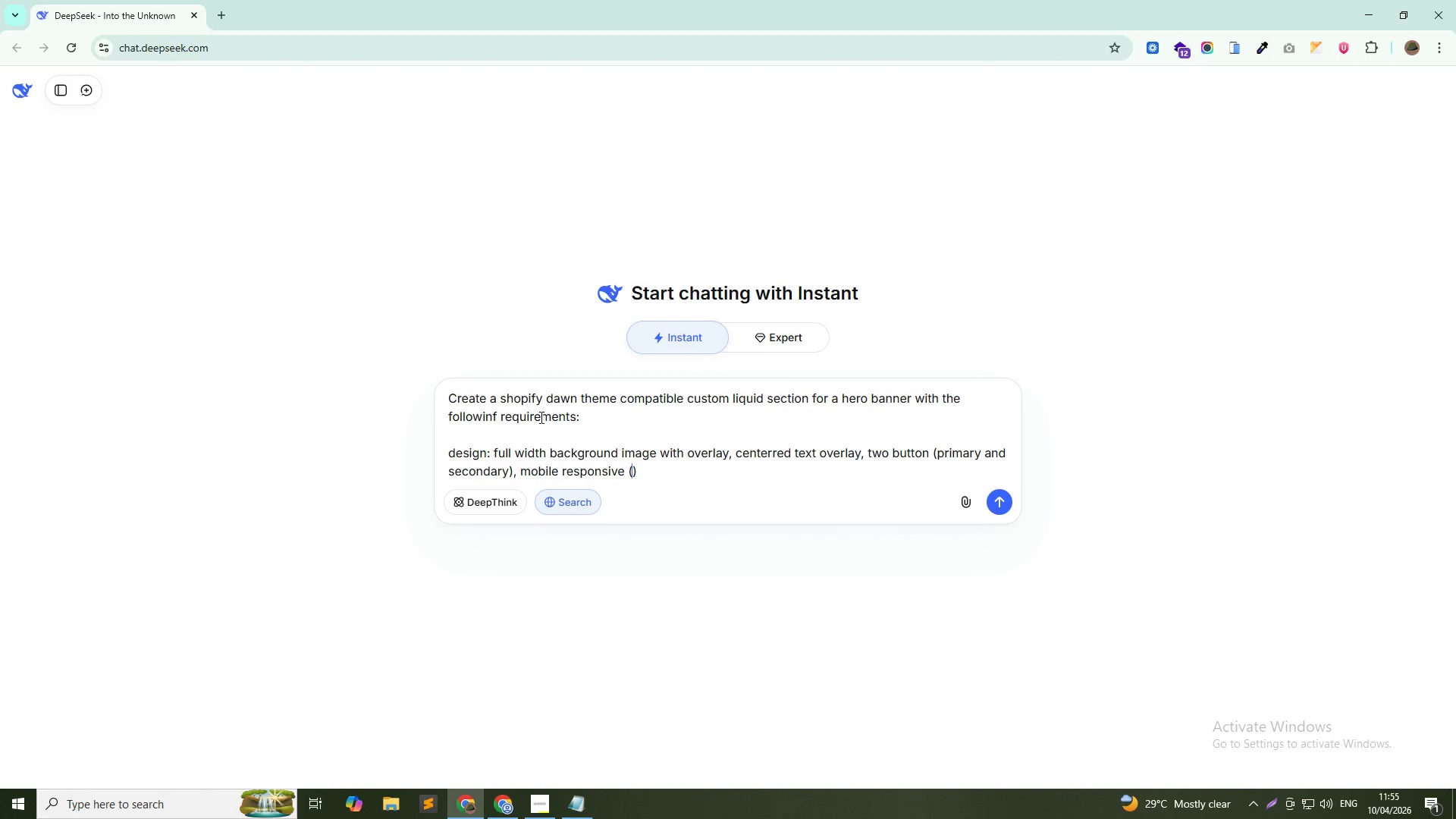 
 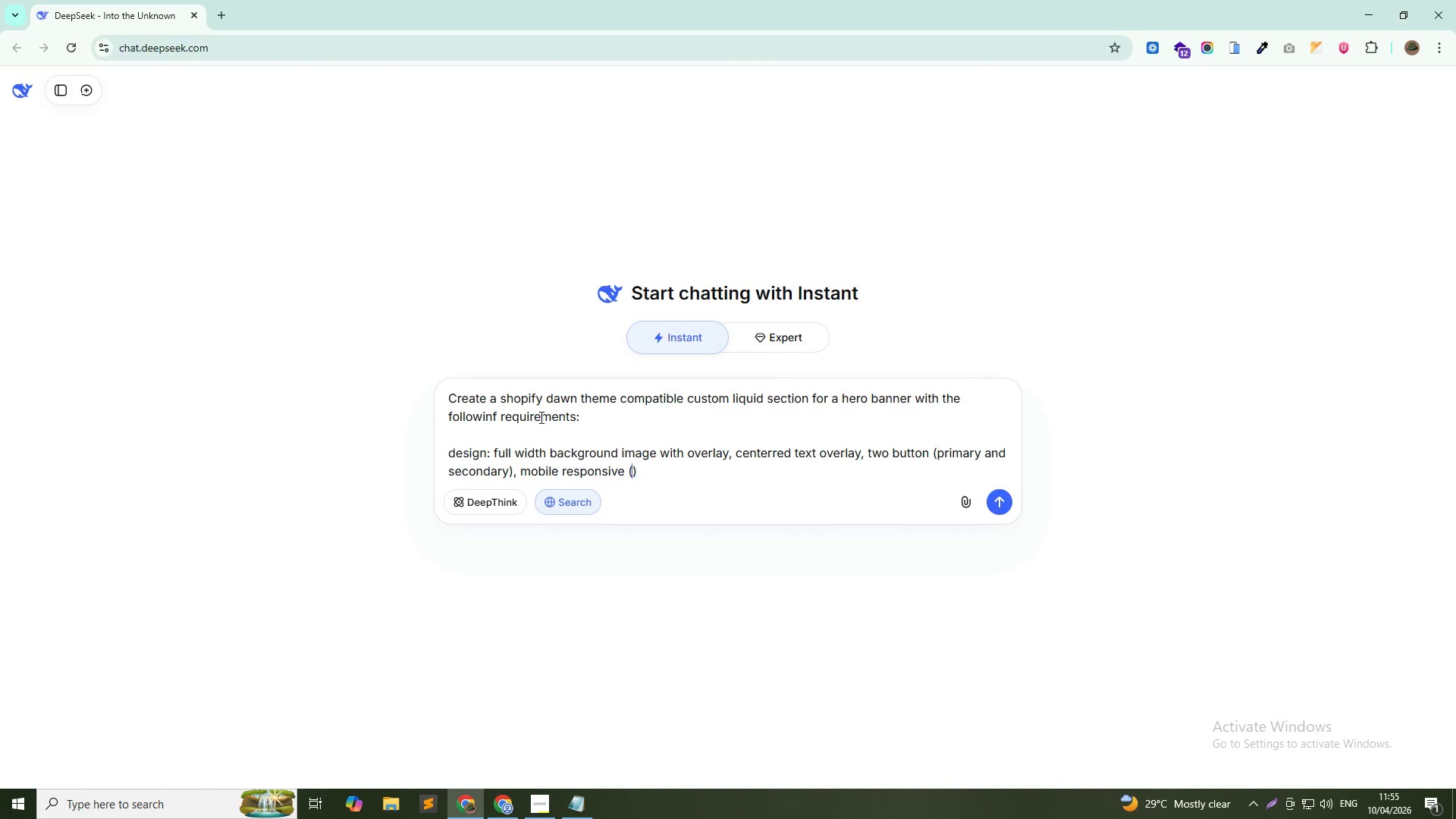 
key(ArrowLeft)
 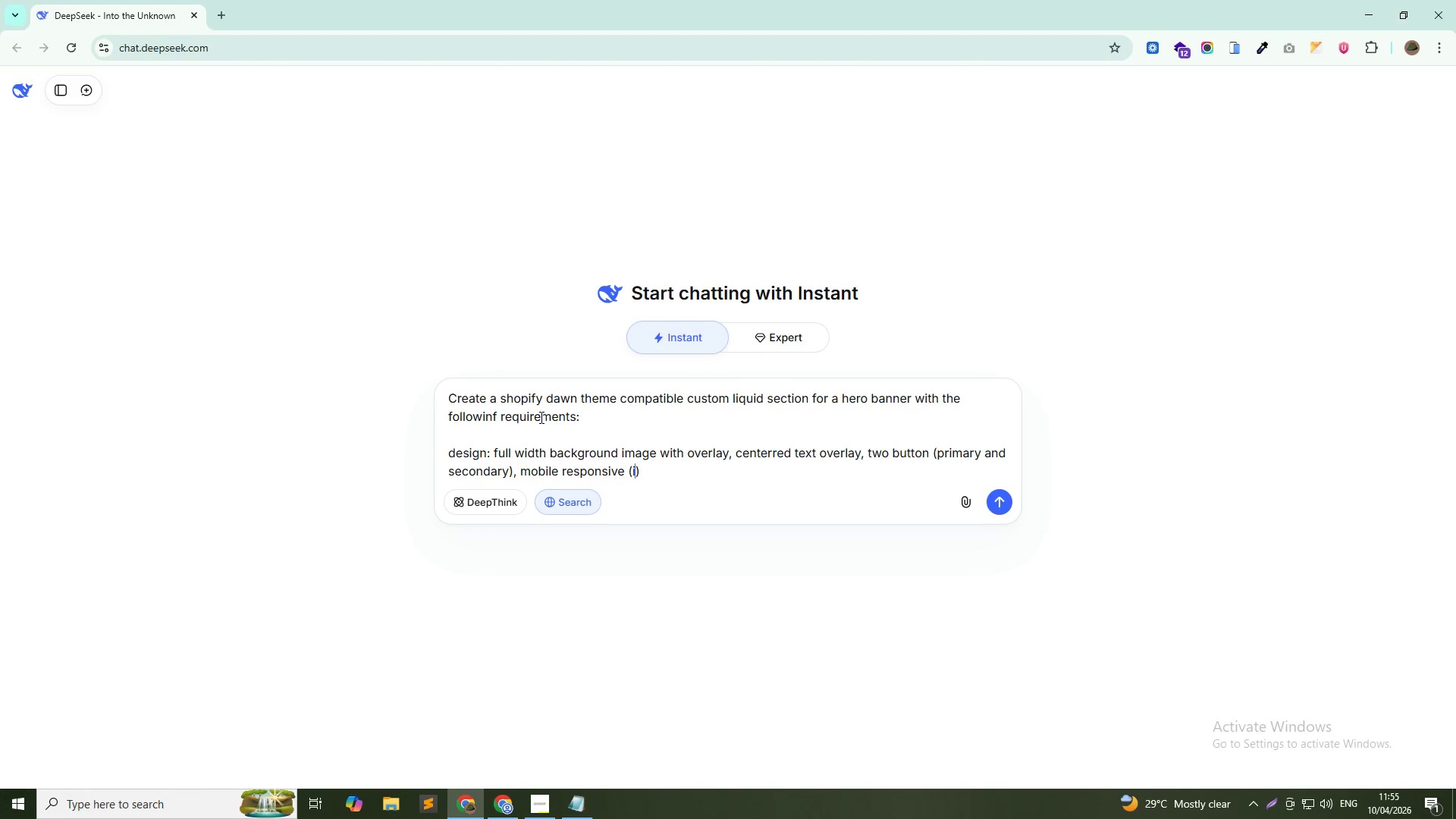 
type(image changes on mobile)
 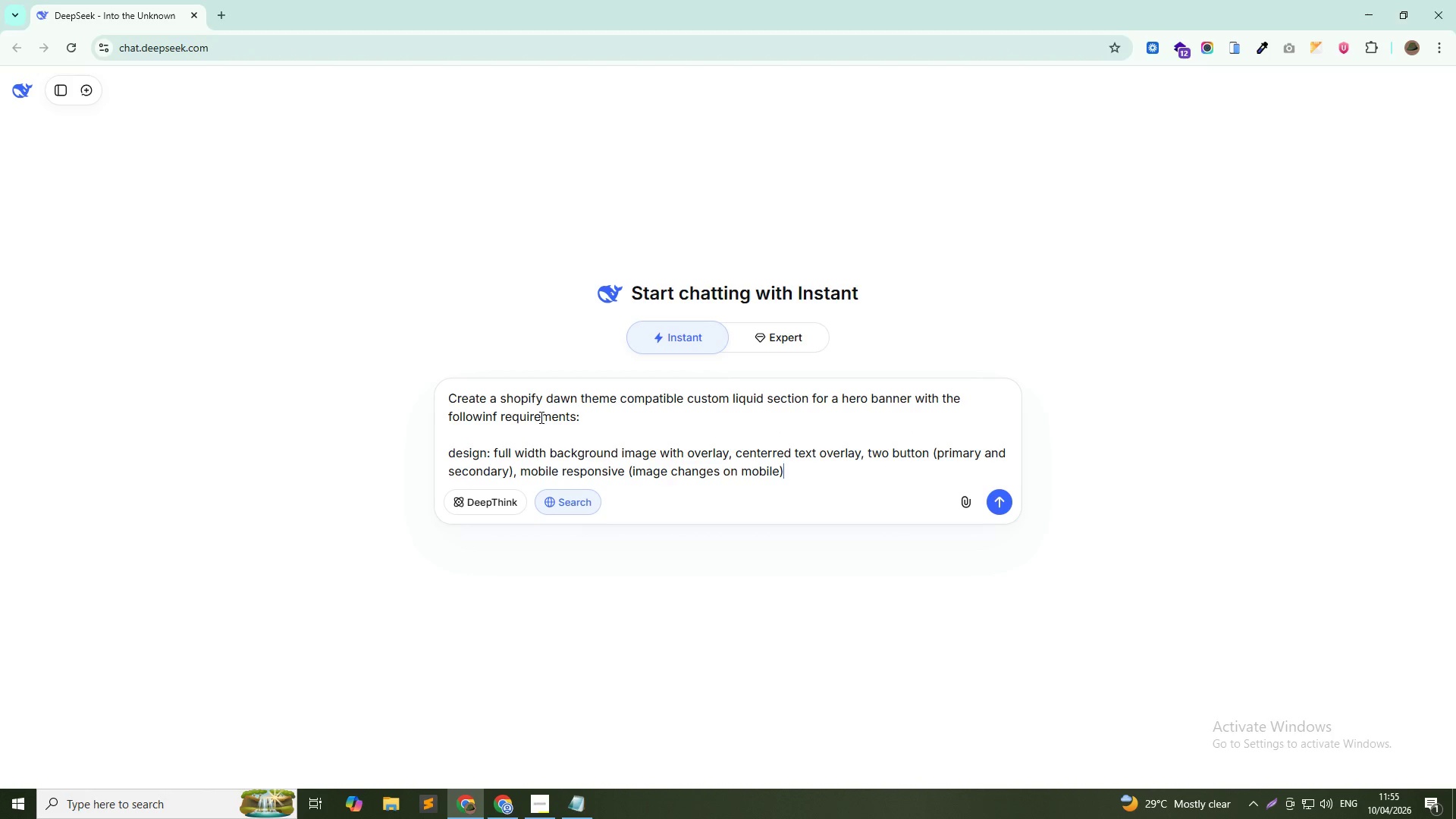 
key(ArrowRight)
 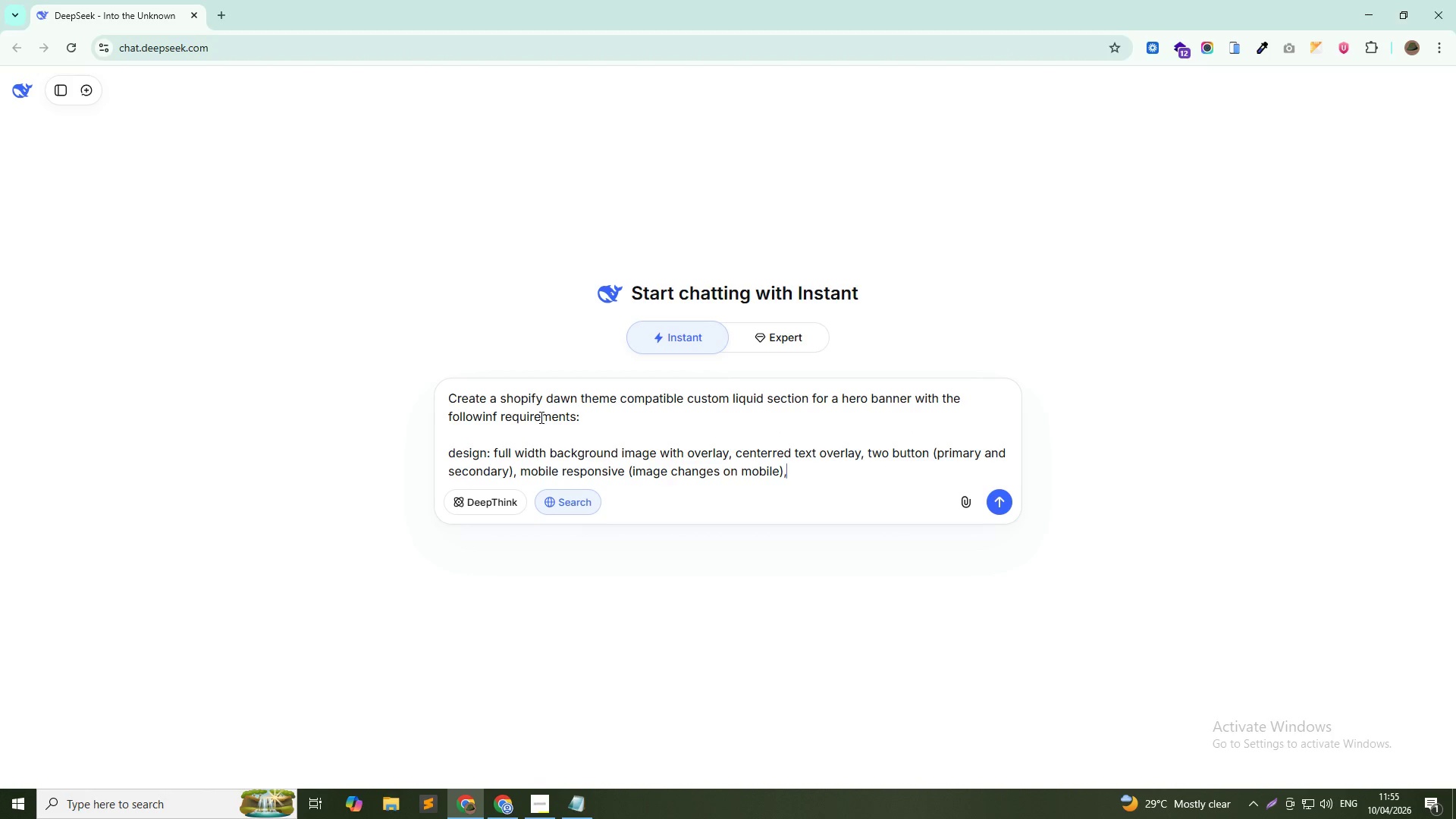 
type(, m)
key(Backspace)
type(smooth fade in)
key(Backspace)
key(Backspace)
key(Backspace)
type(- in)
key(Backspace)
key(Backspace)
type(in )
key(Backspace)
key(Backspace)
key(Backspace)
key(Backspace)
type(in animation on load)
 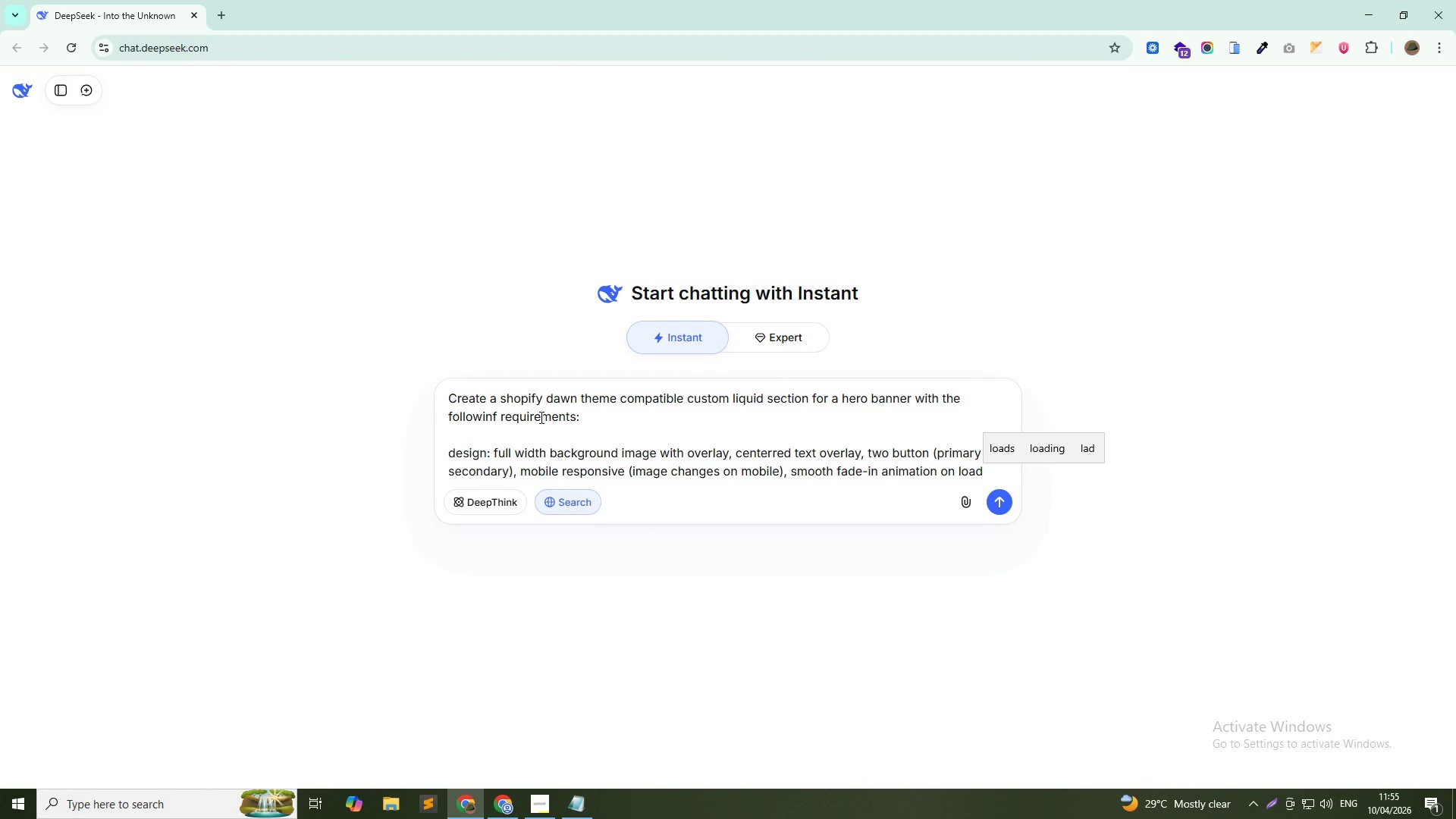 
key(Shift+Enter)
 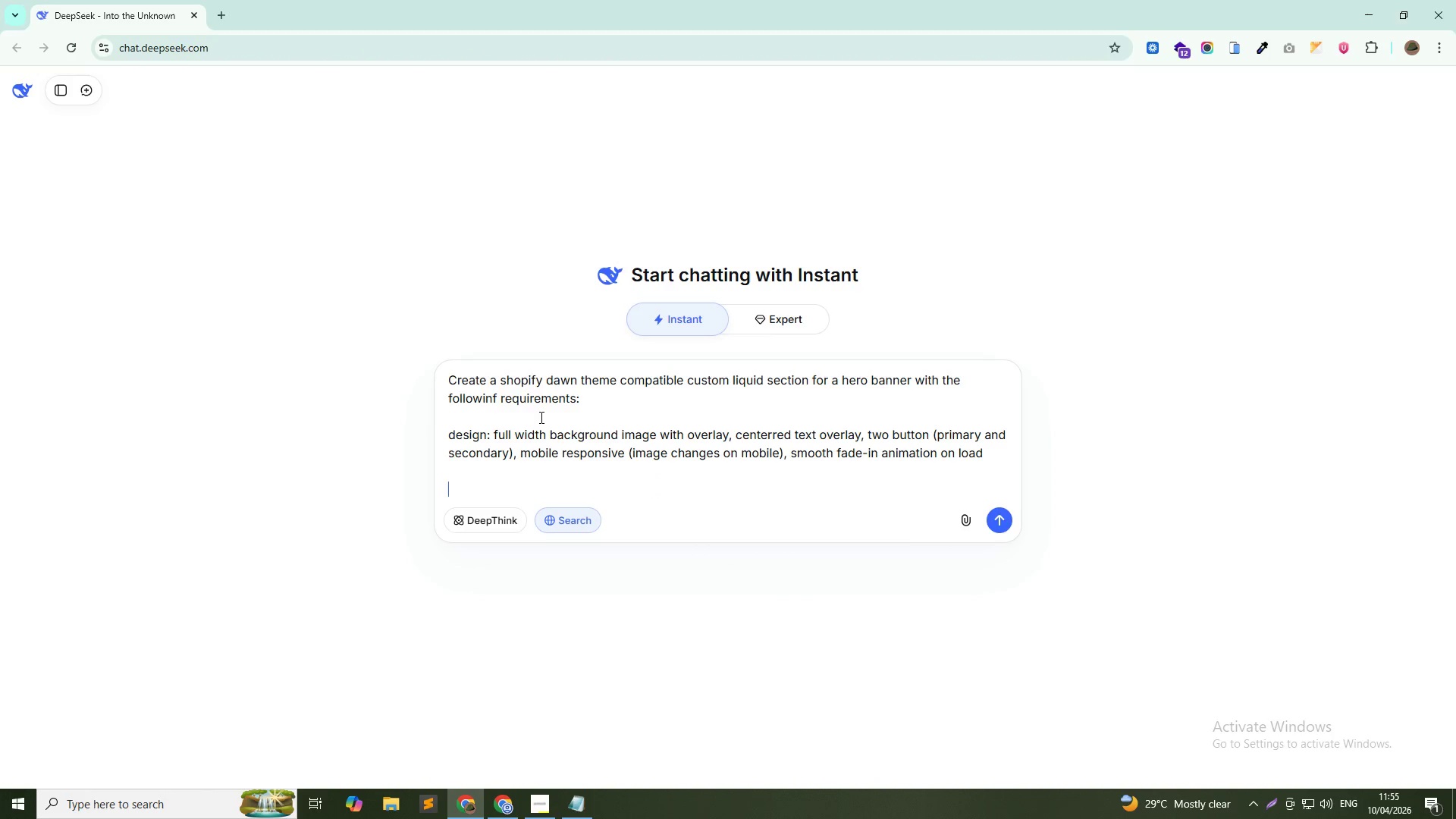 
key(Shift+Enter)
 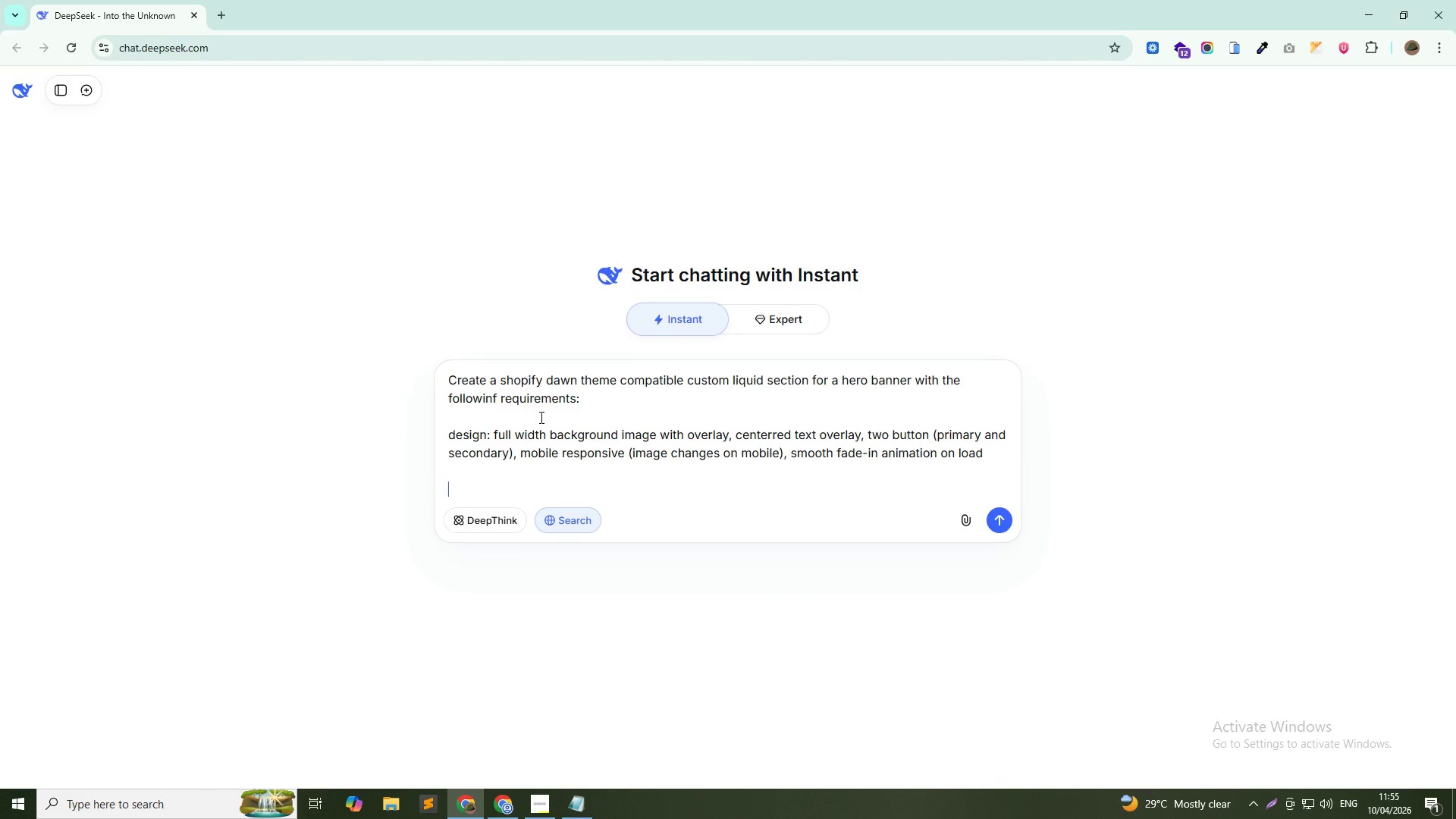 
type(Conta)
key(Backspace)
 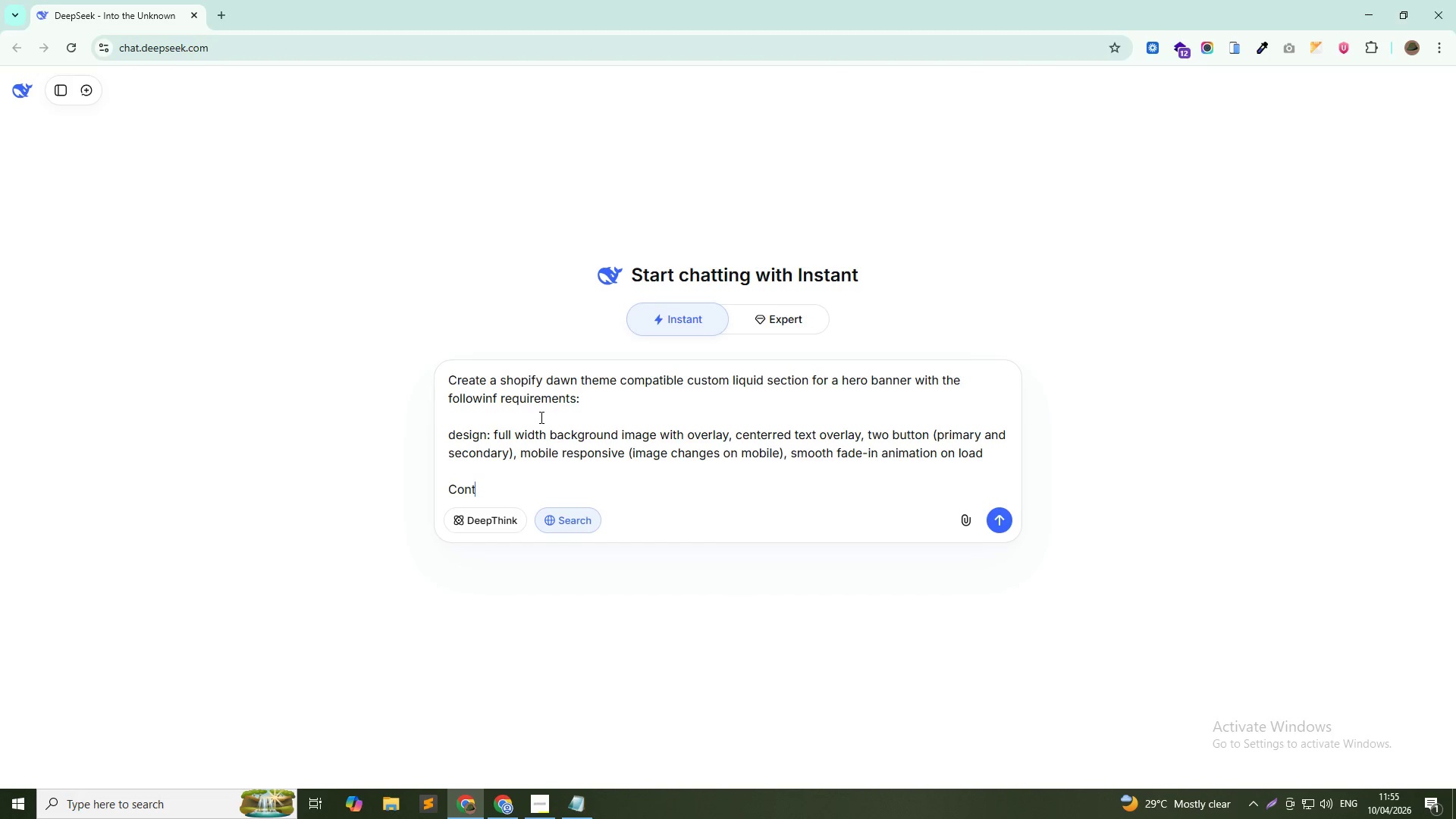 
type(ent fields in shopify custmoizer : heading text ())
 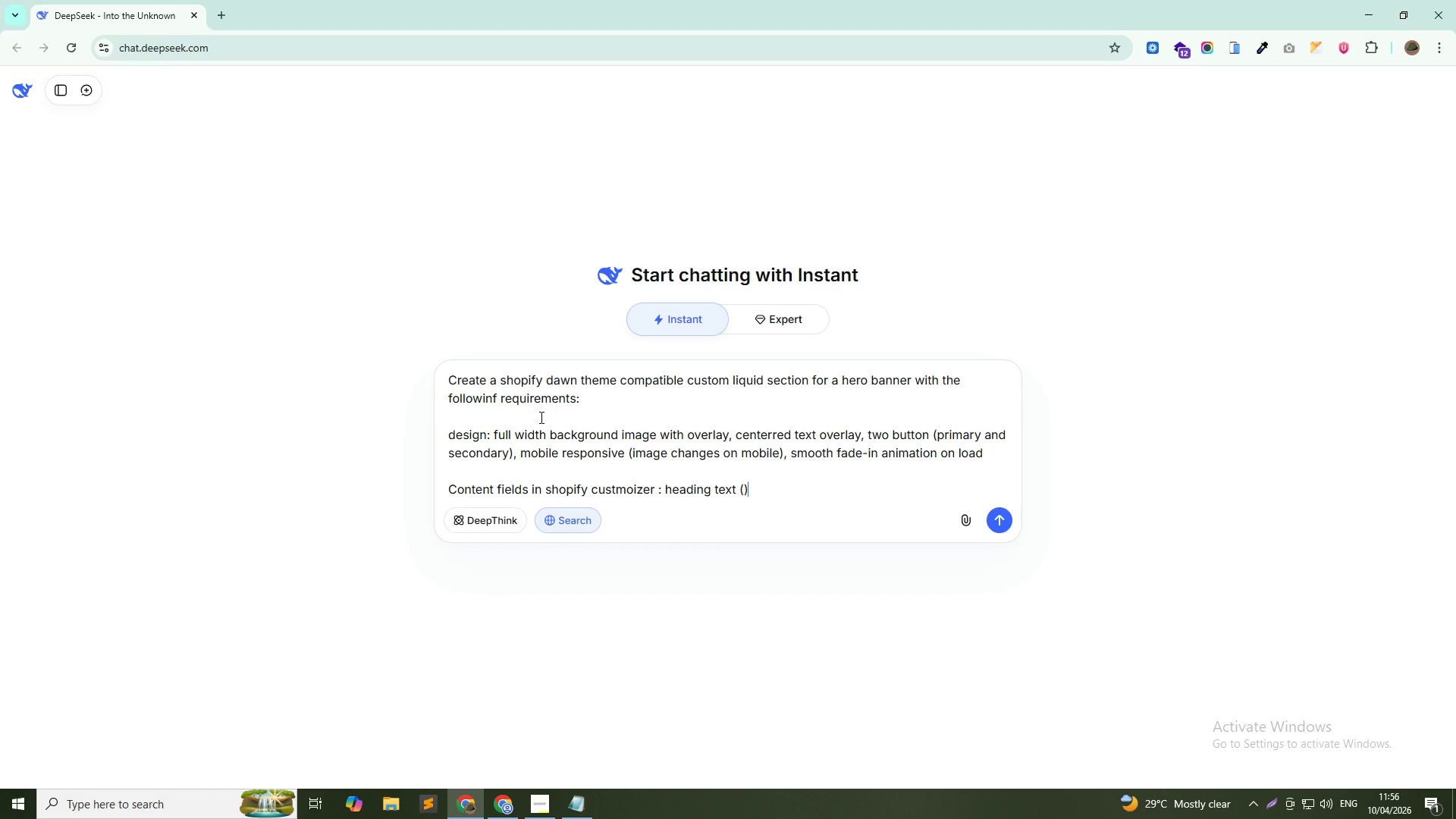 
key(ArrowLeft)
 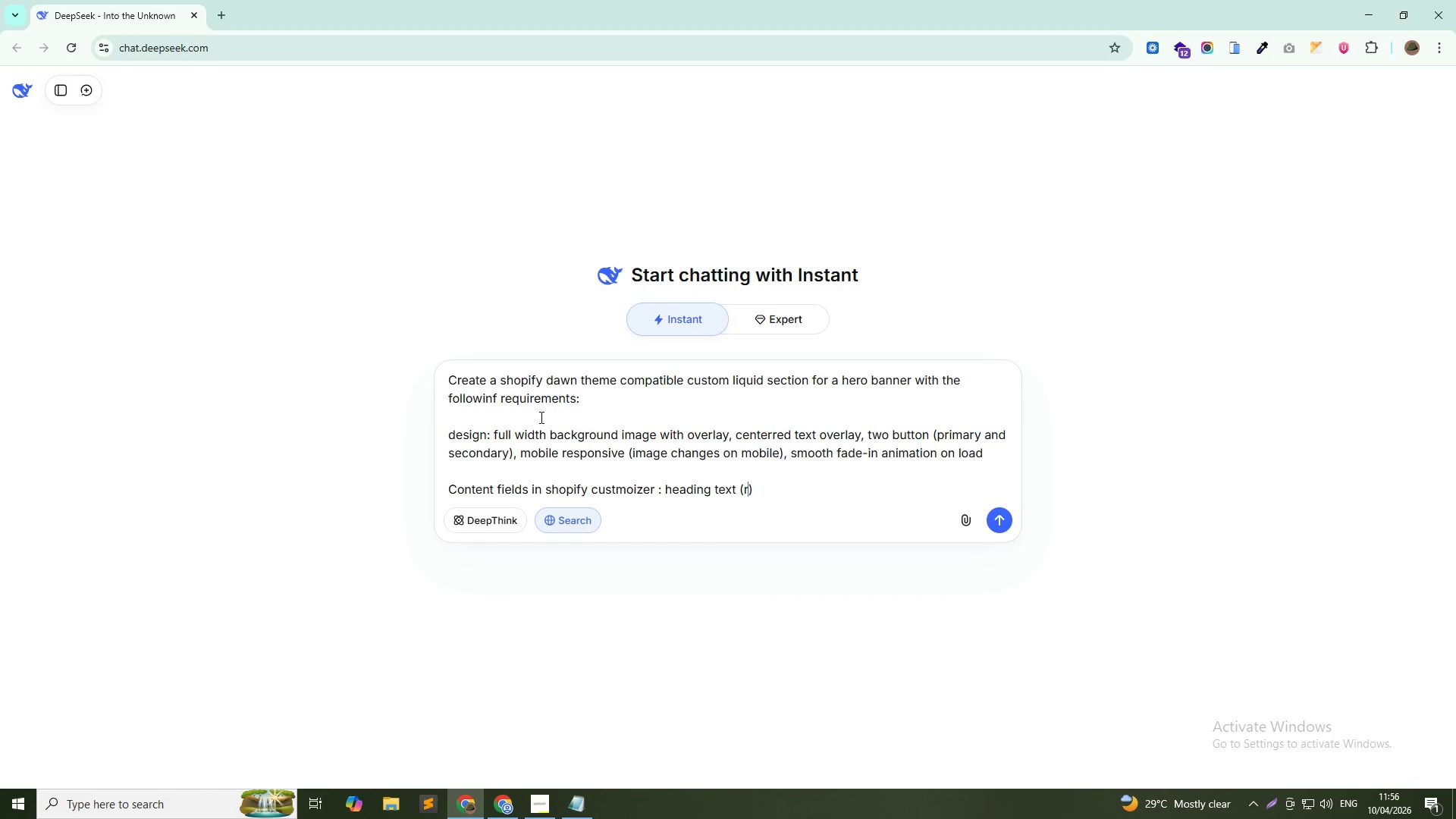 
type(richtext)
 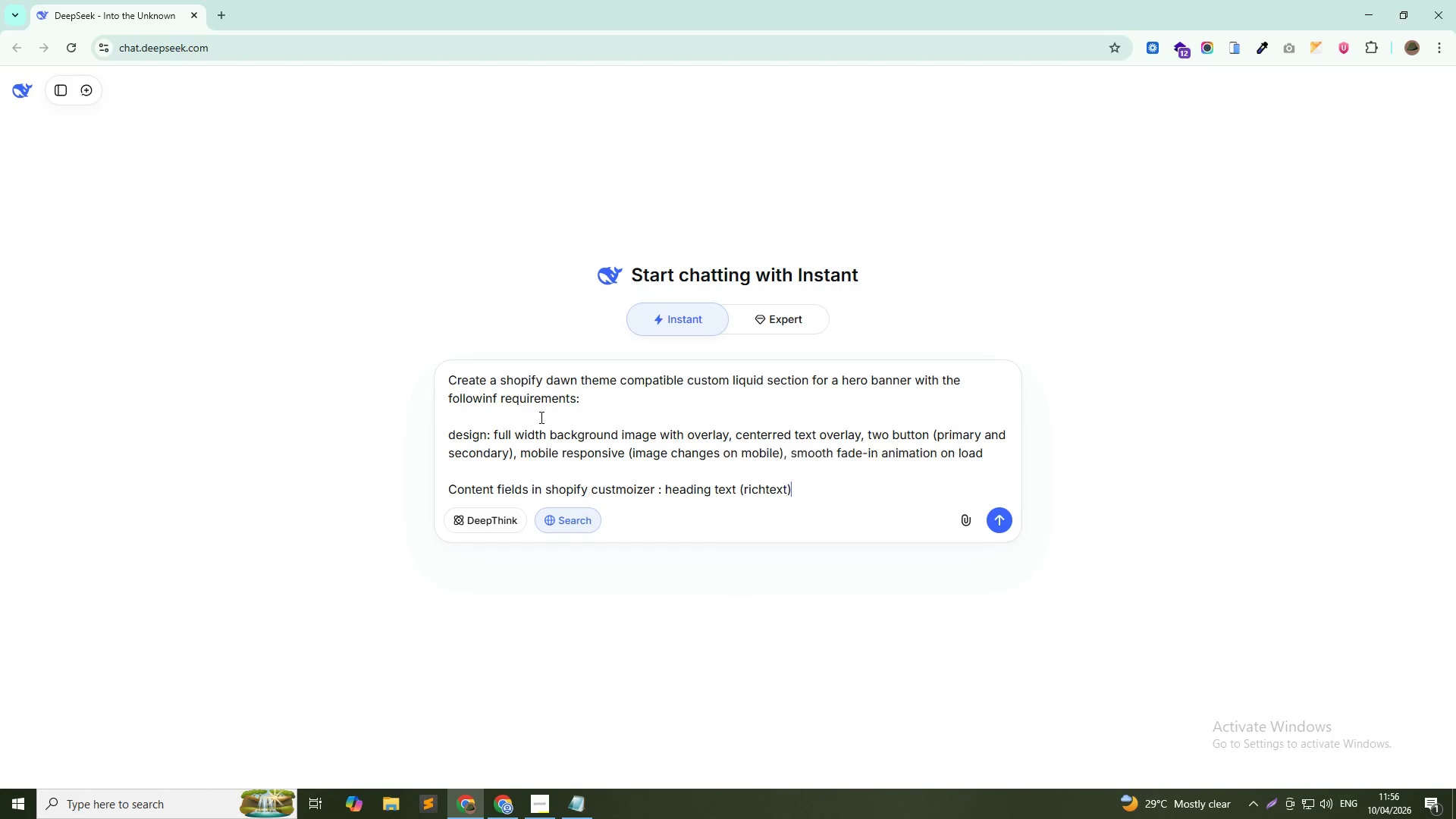 
key(ArrowRight)
 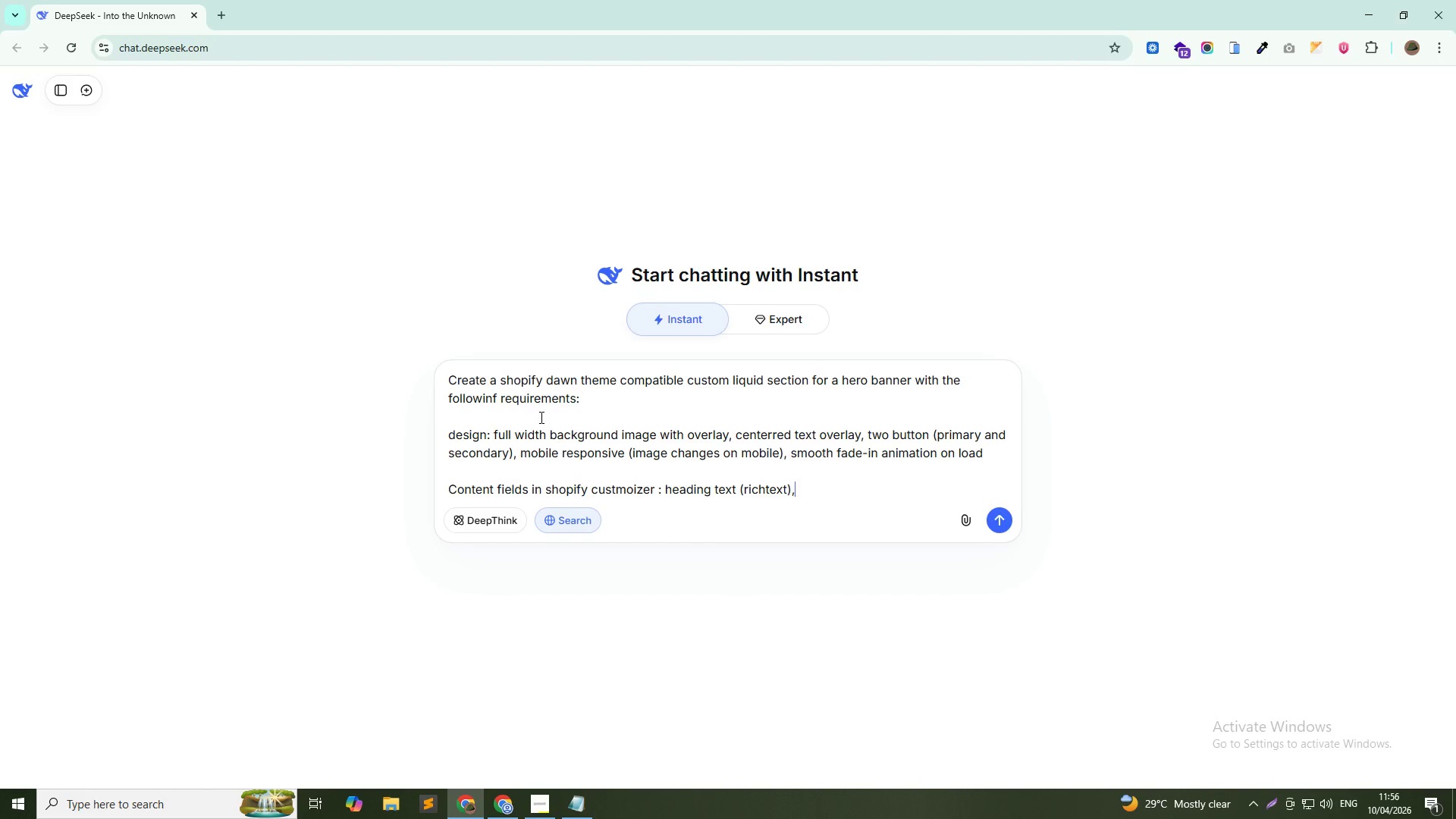 
type(, subheading text ())
 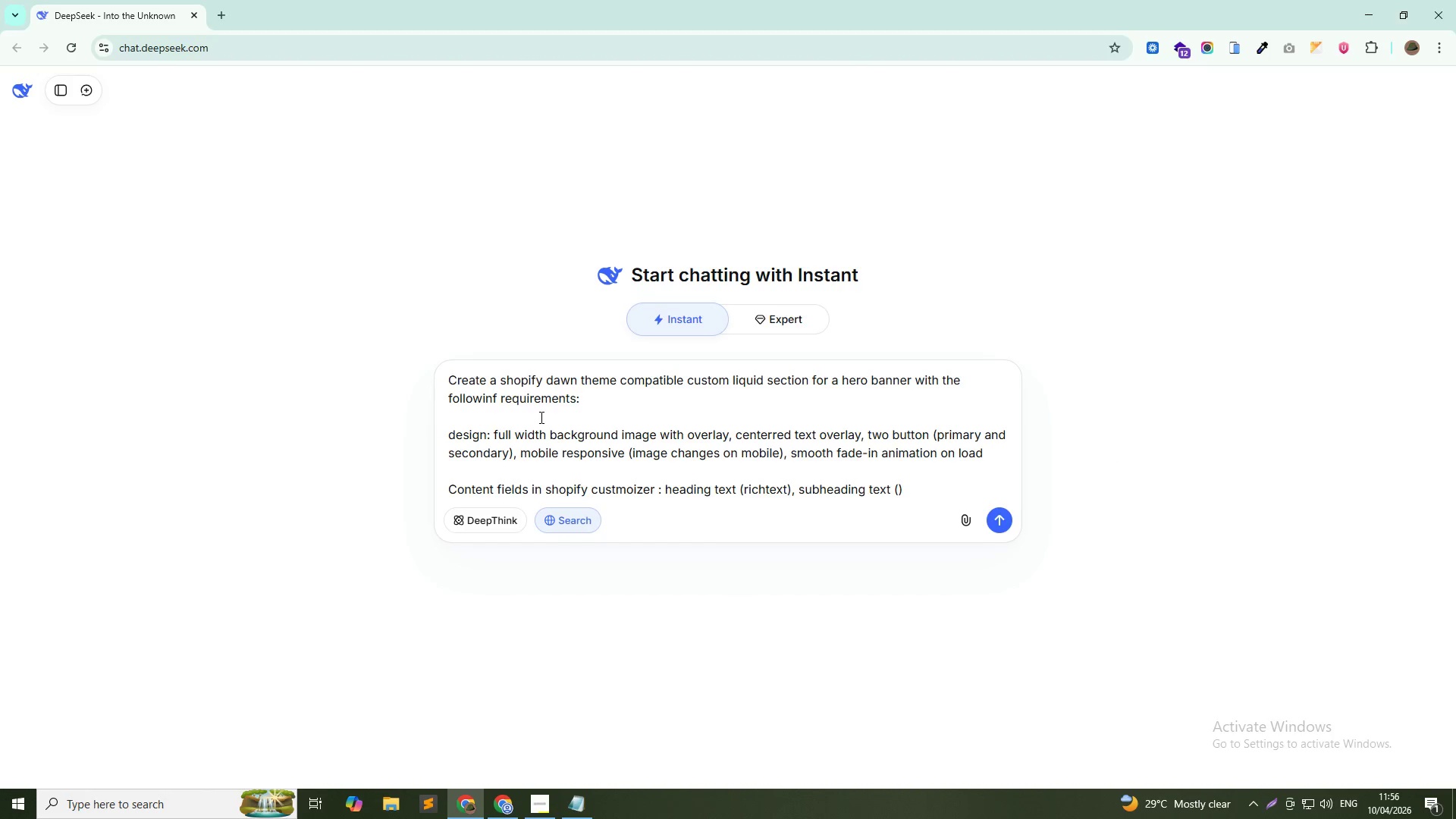 
key(ArrowLeft)
 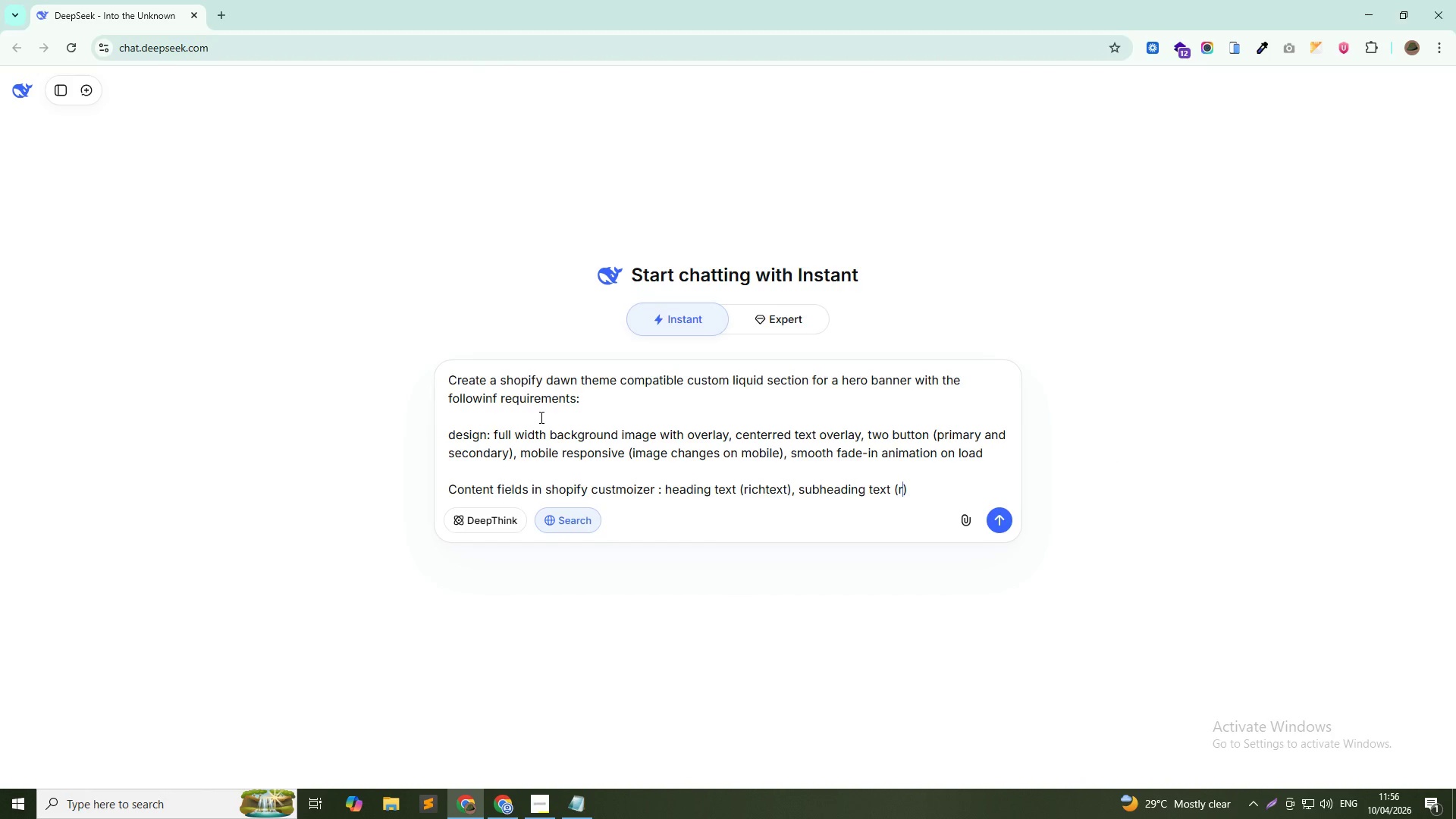 
type(rci)
key(Backspace)
key(Backspace)
type(ichtext)
 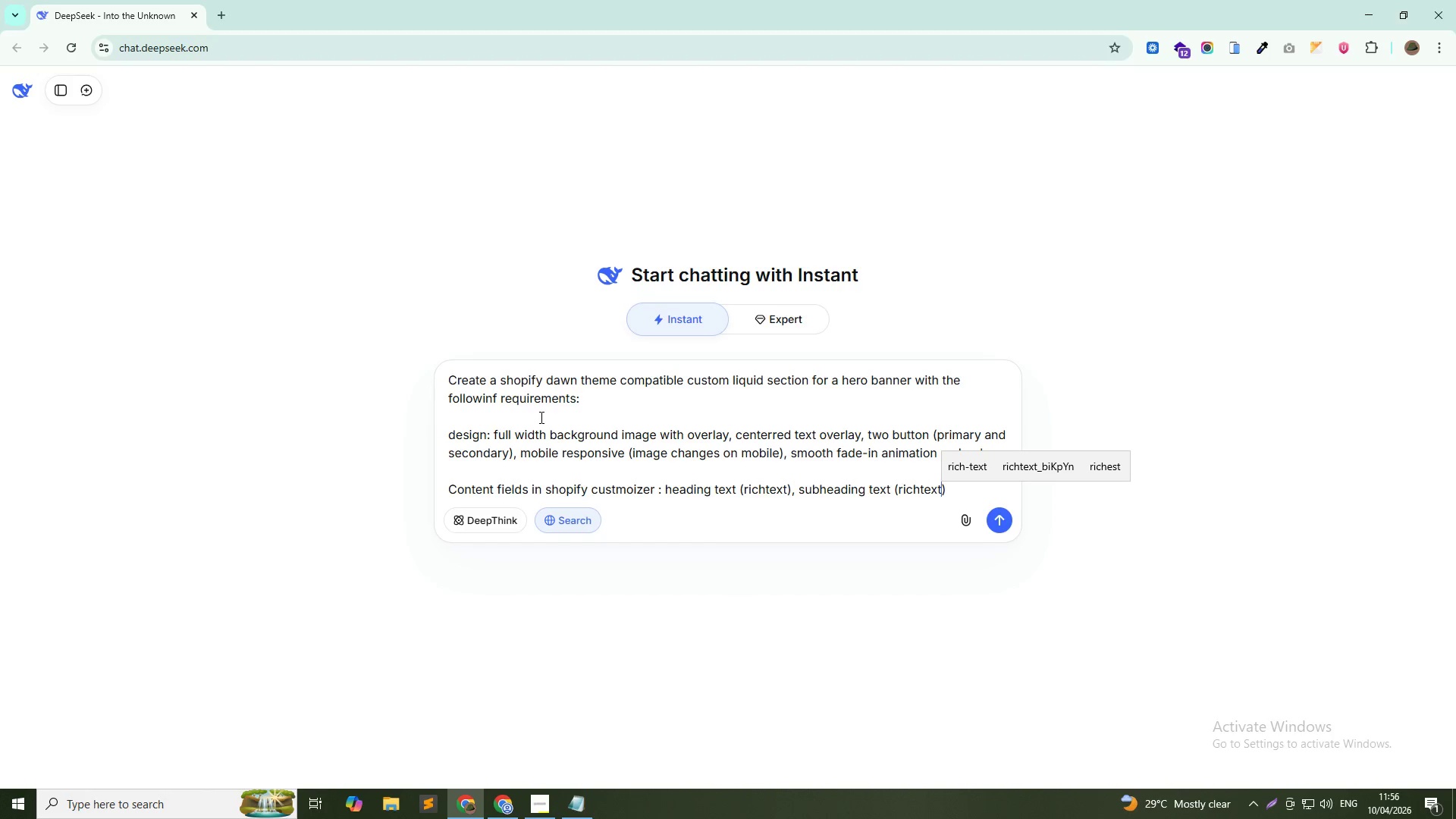 
key(Alt+AltLeft)
 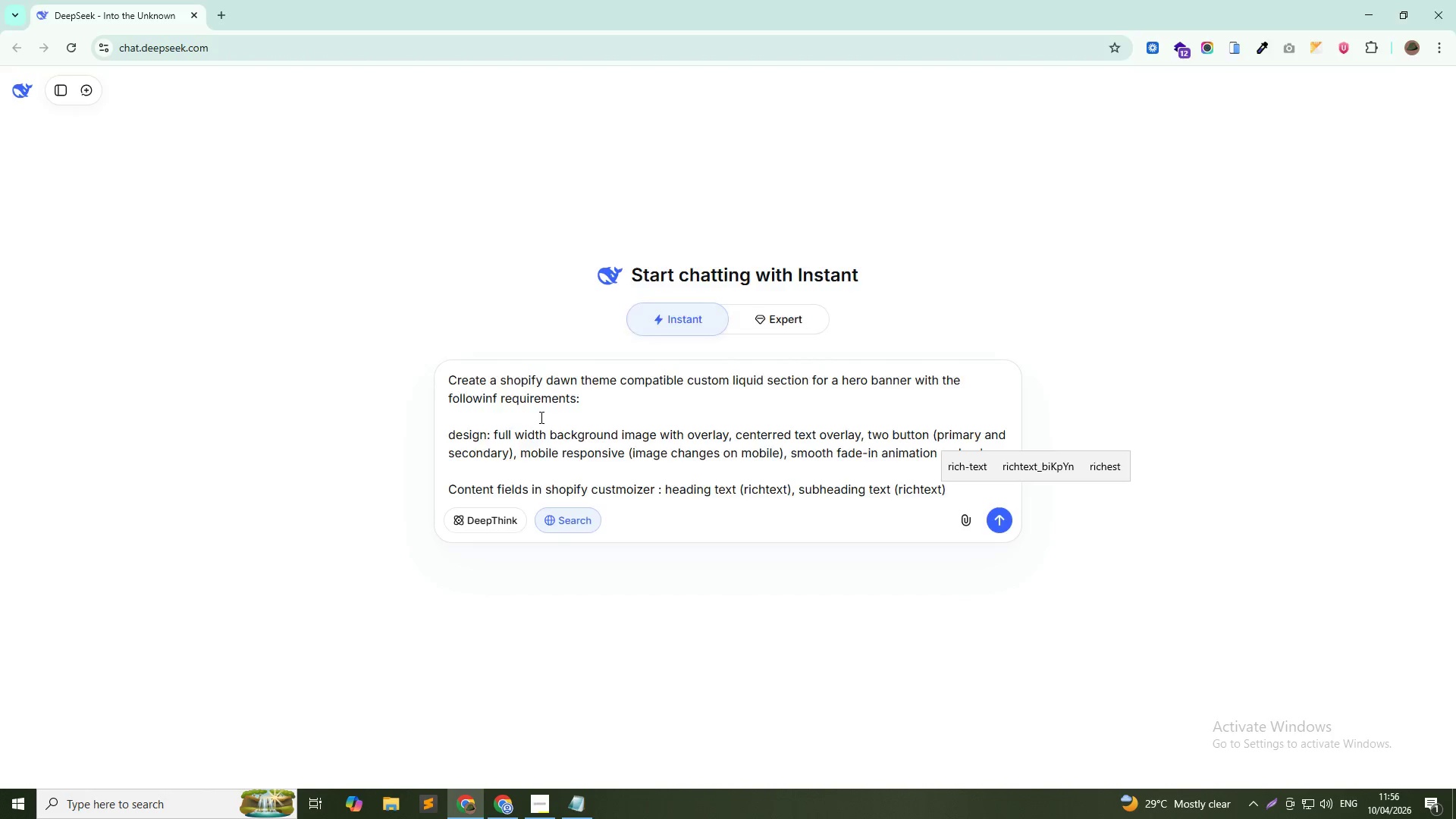 
key(Alt+Tab)
 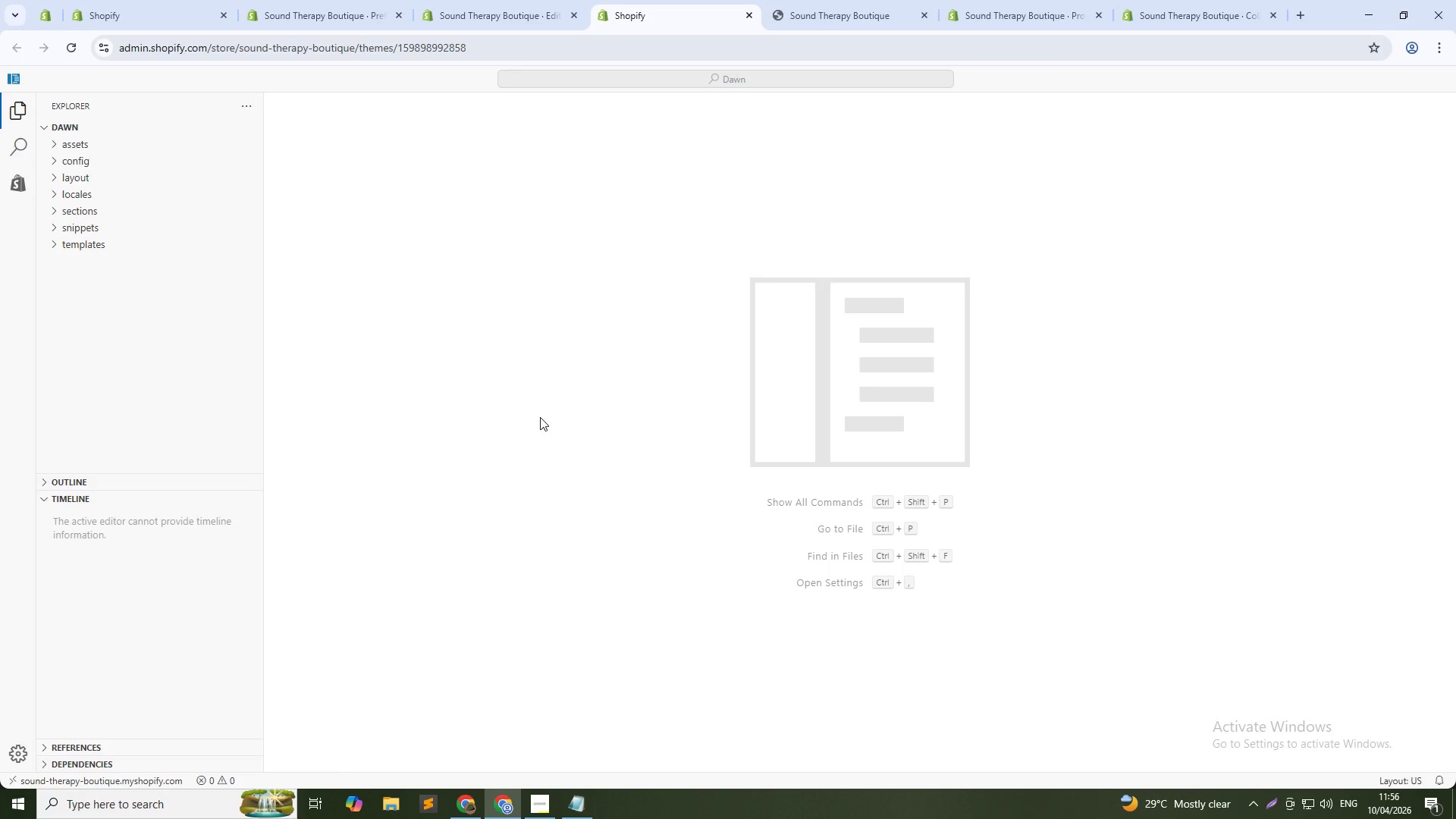 
key(Alt+Tab)
 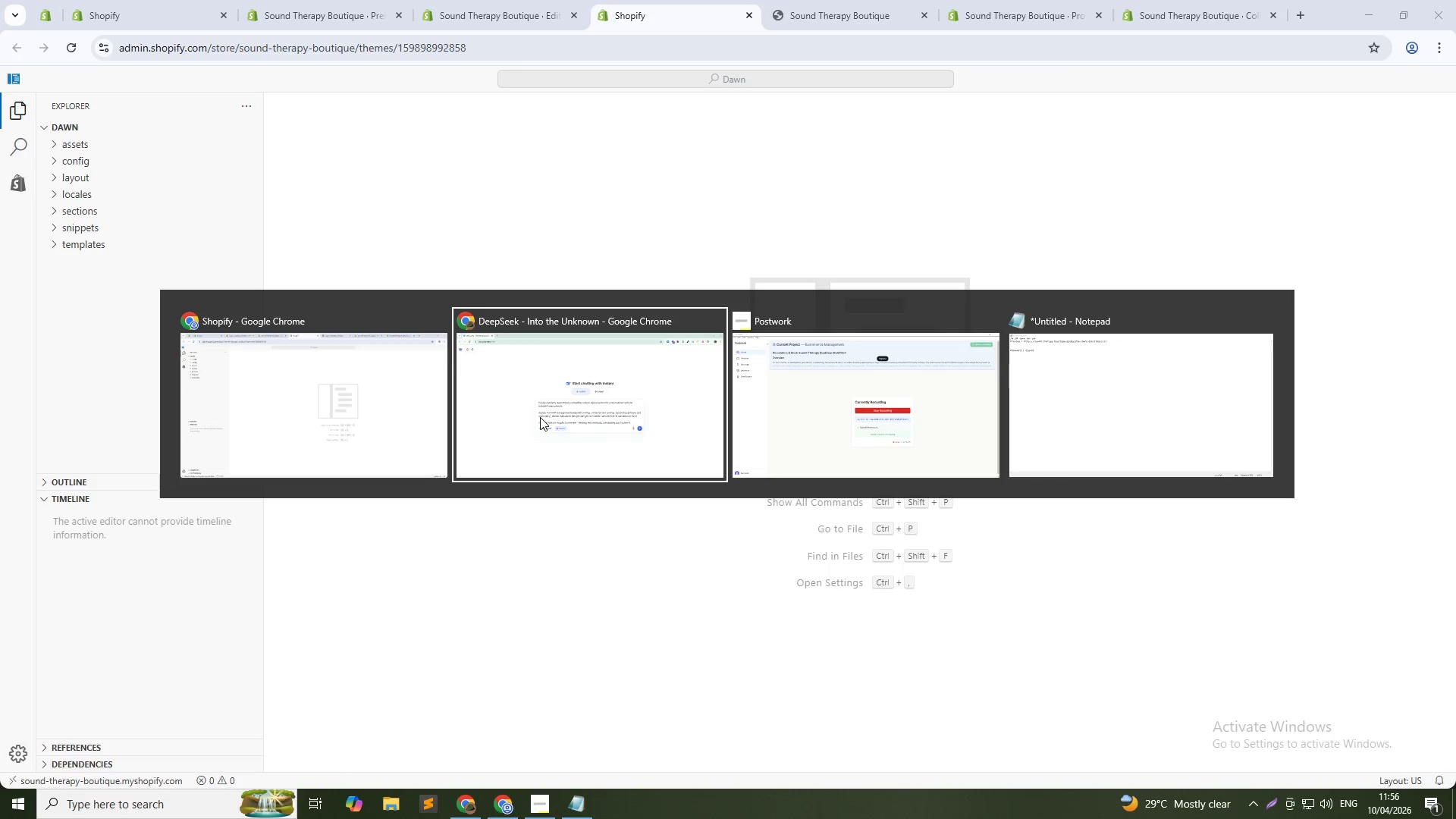 
key(Alt+Tab)